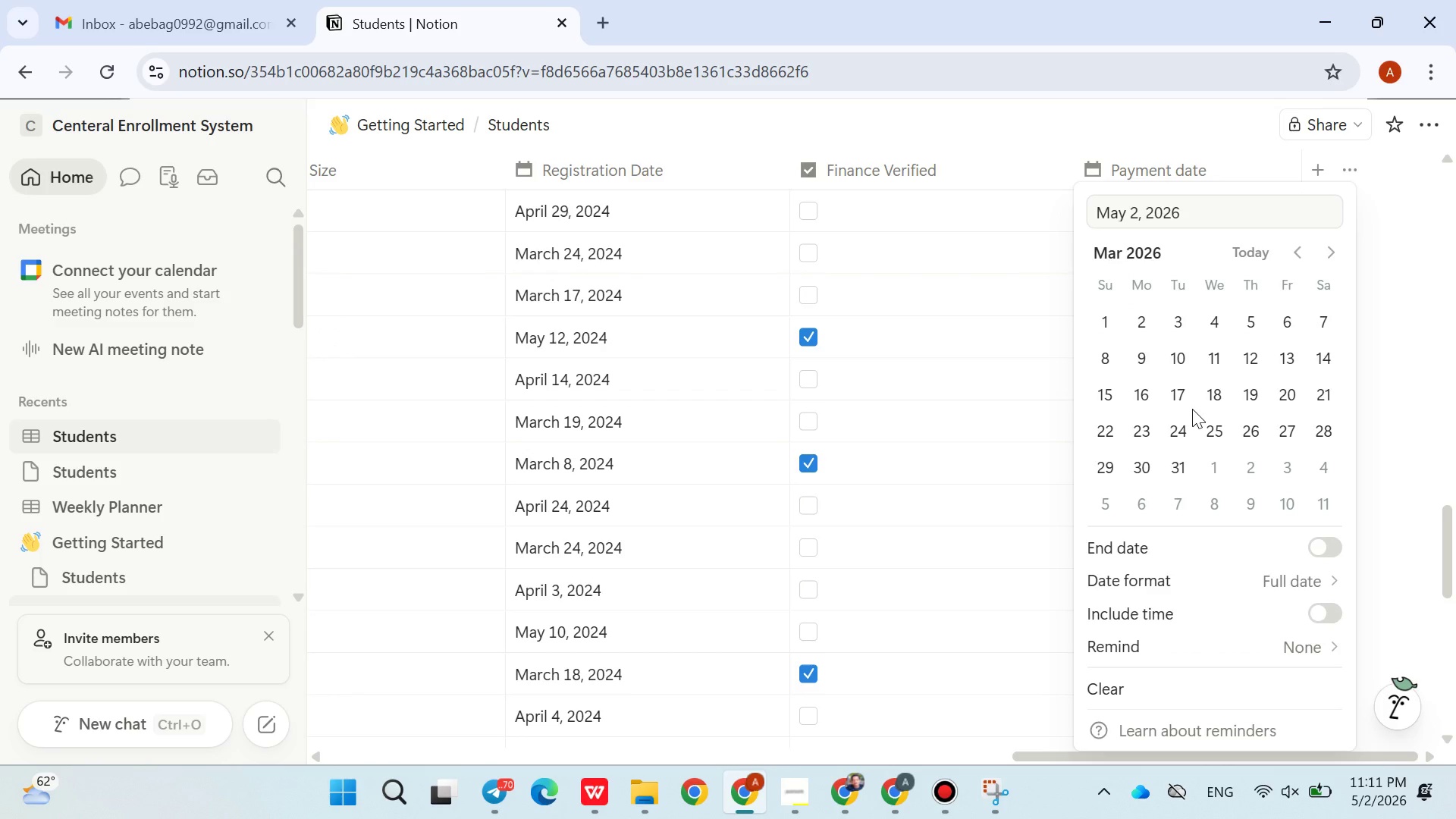 
left_click([1192, 409])
 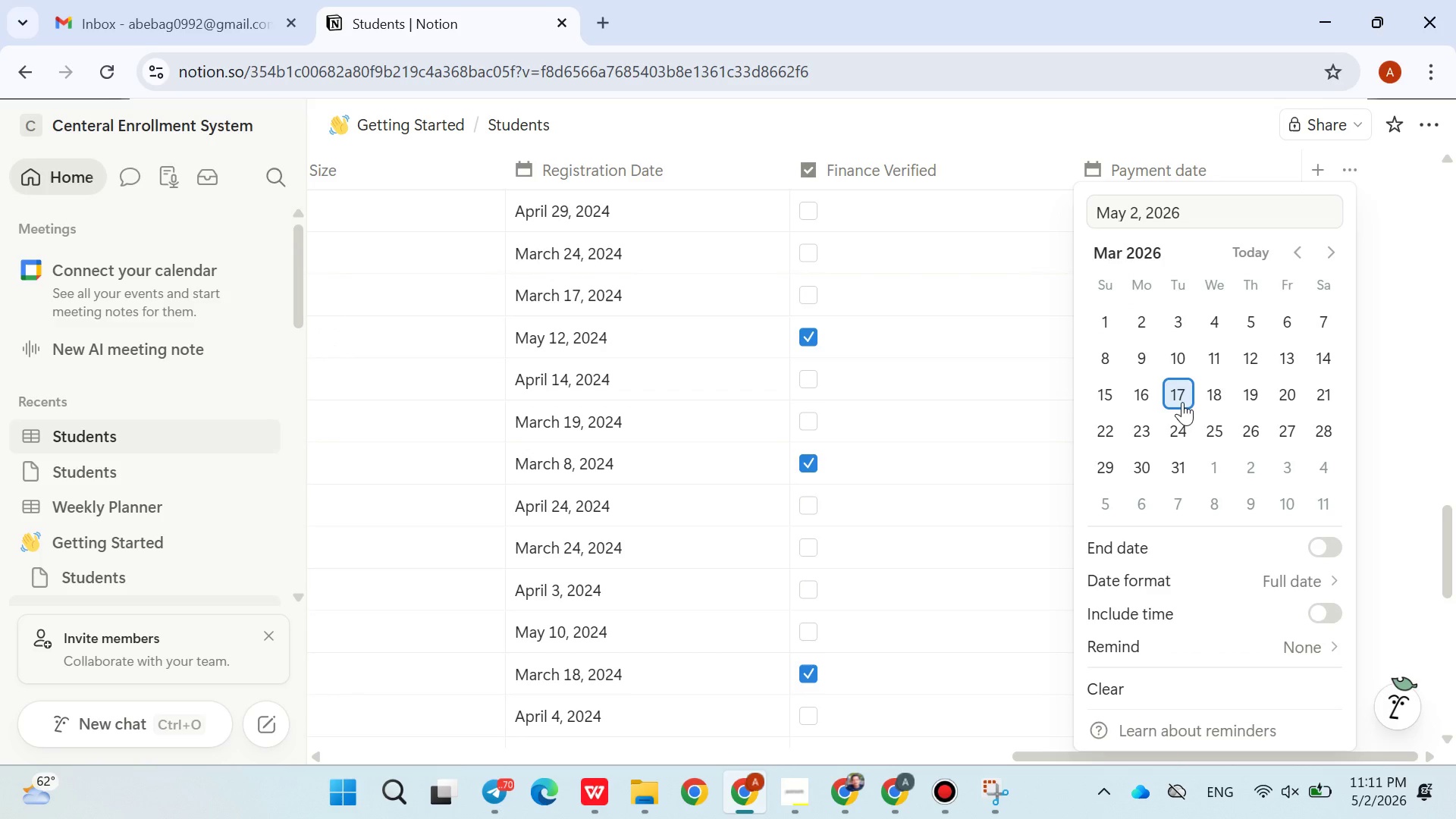 
left_click([1182, 402])
 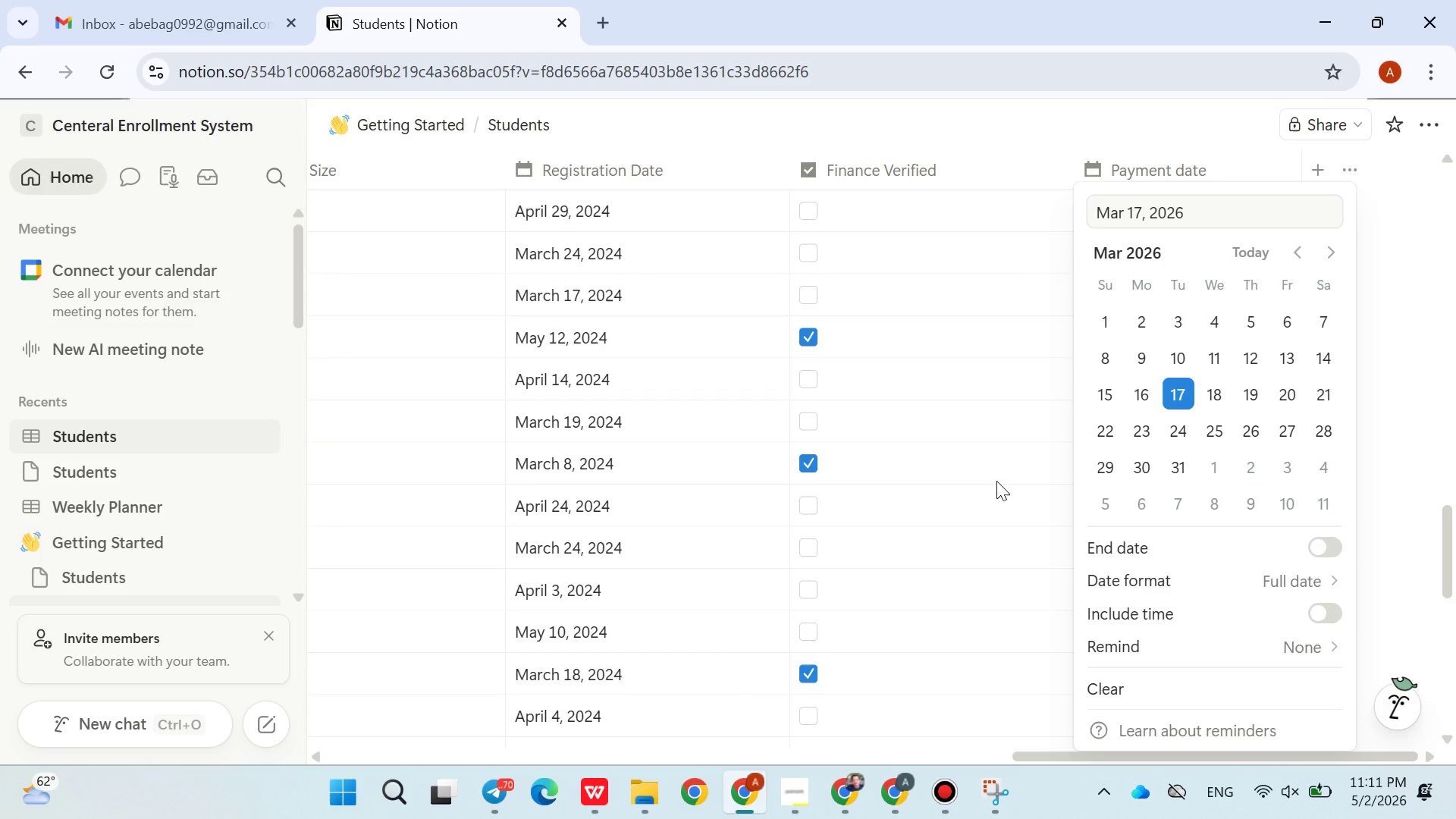 
left_click([996, 481])
 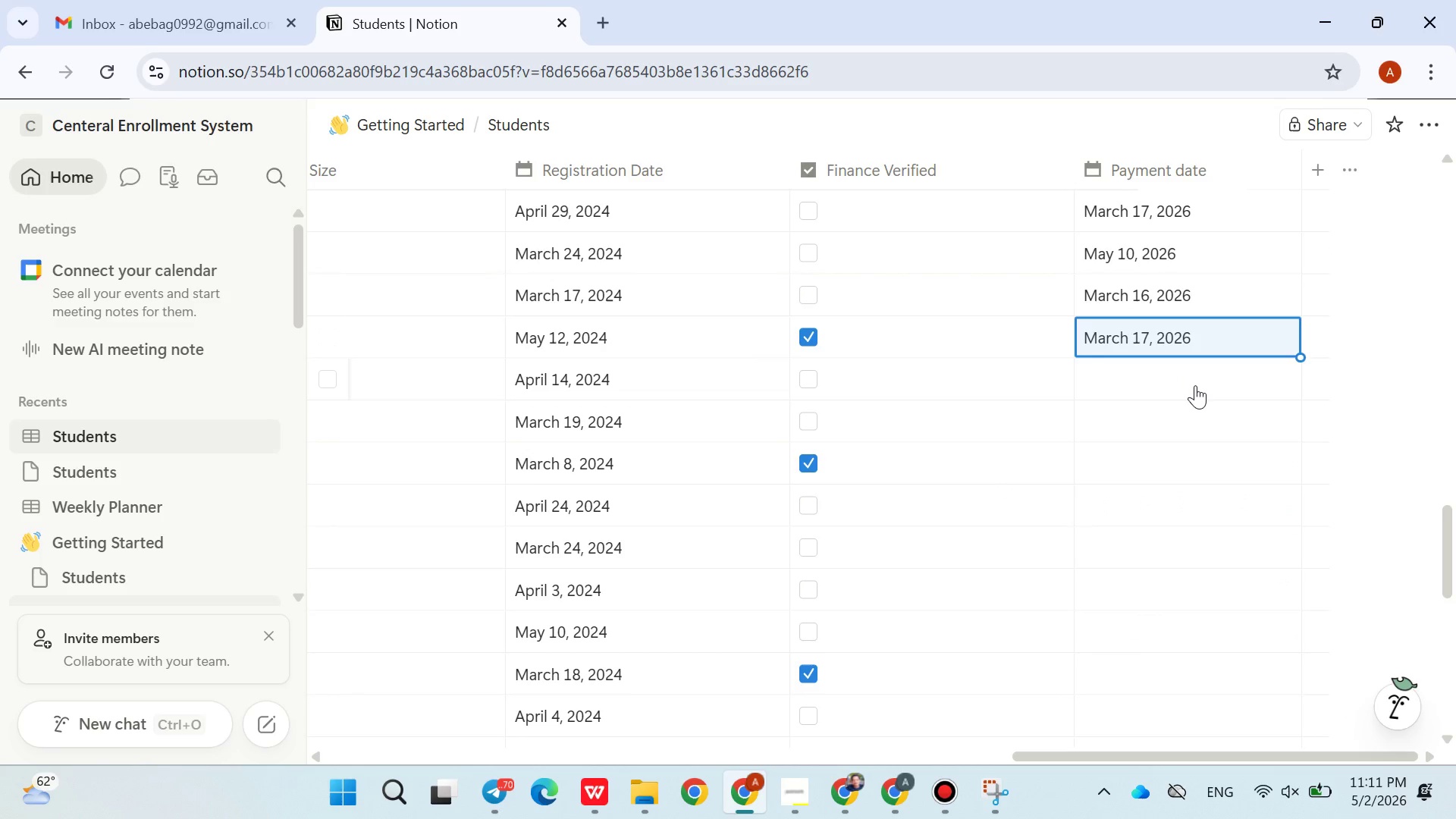 
left_click([1195, 385])
 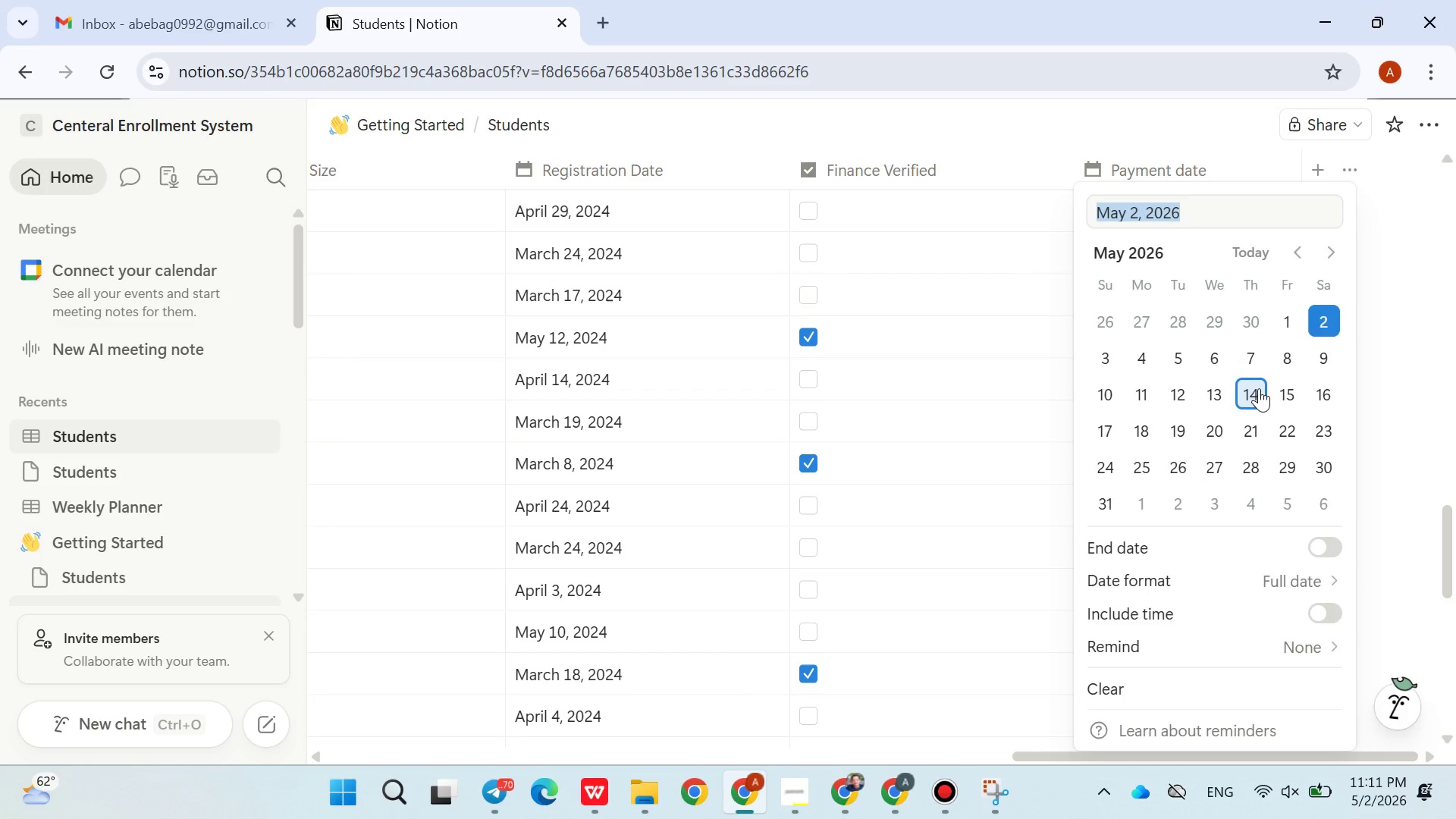 
left_click([1259, 388])
 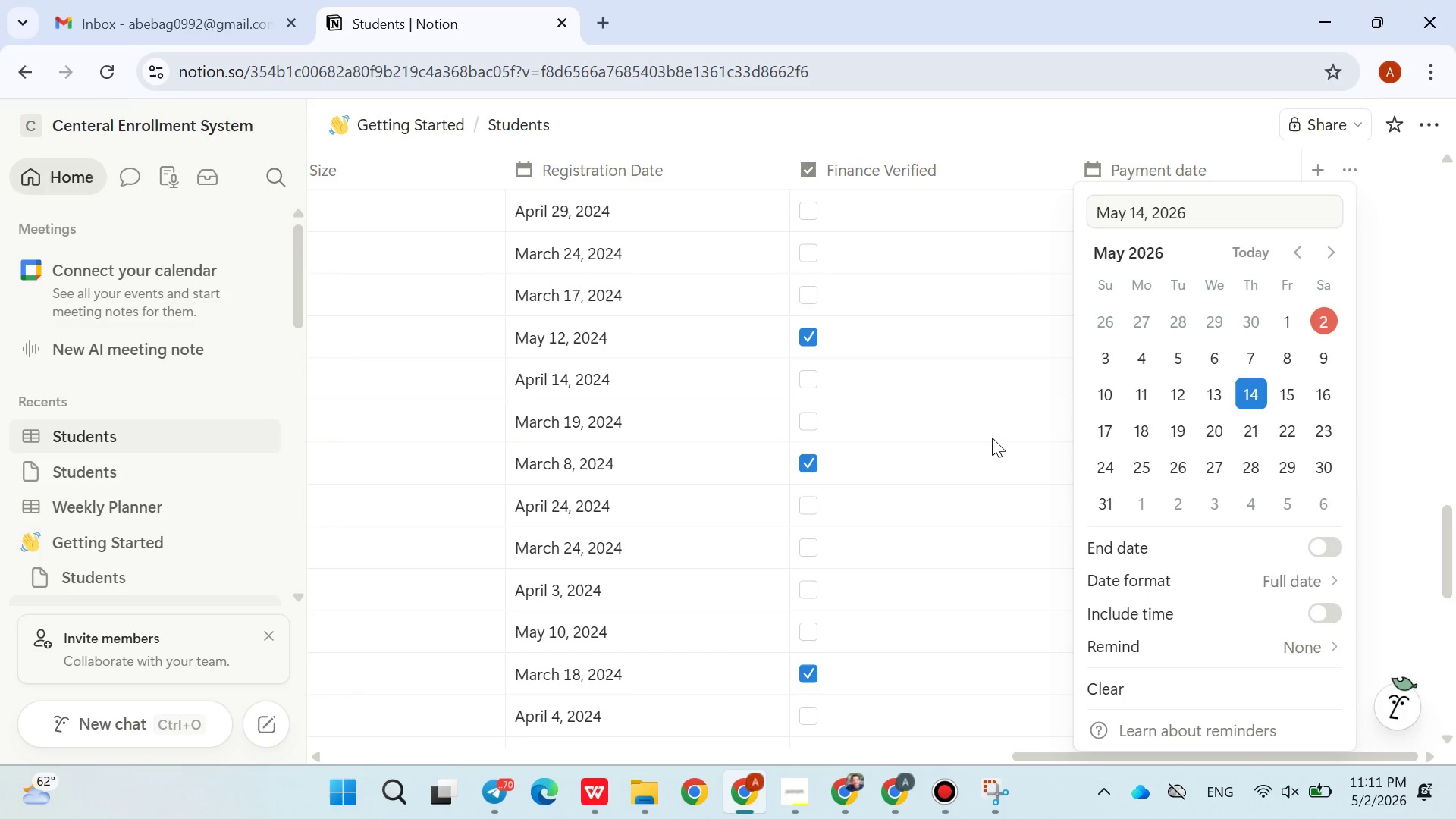 
left_click([984, 438])
 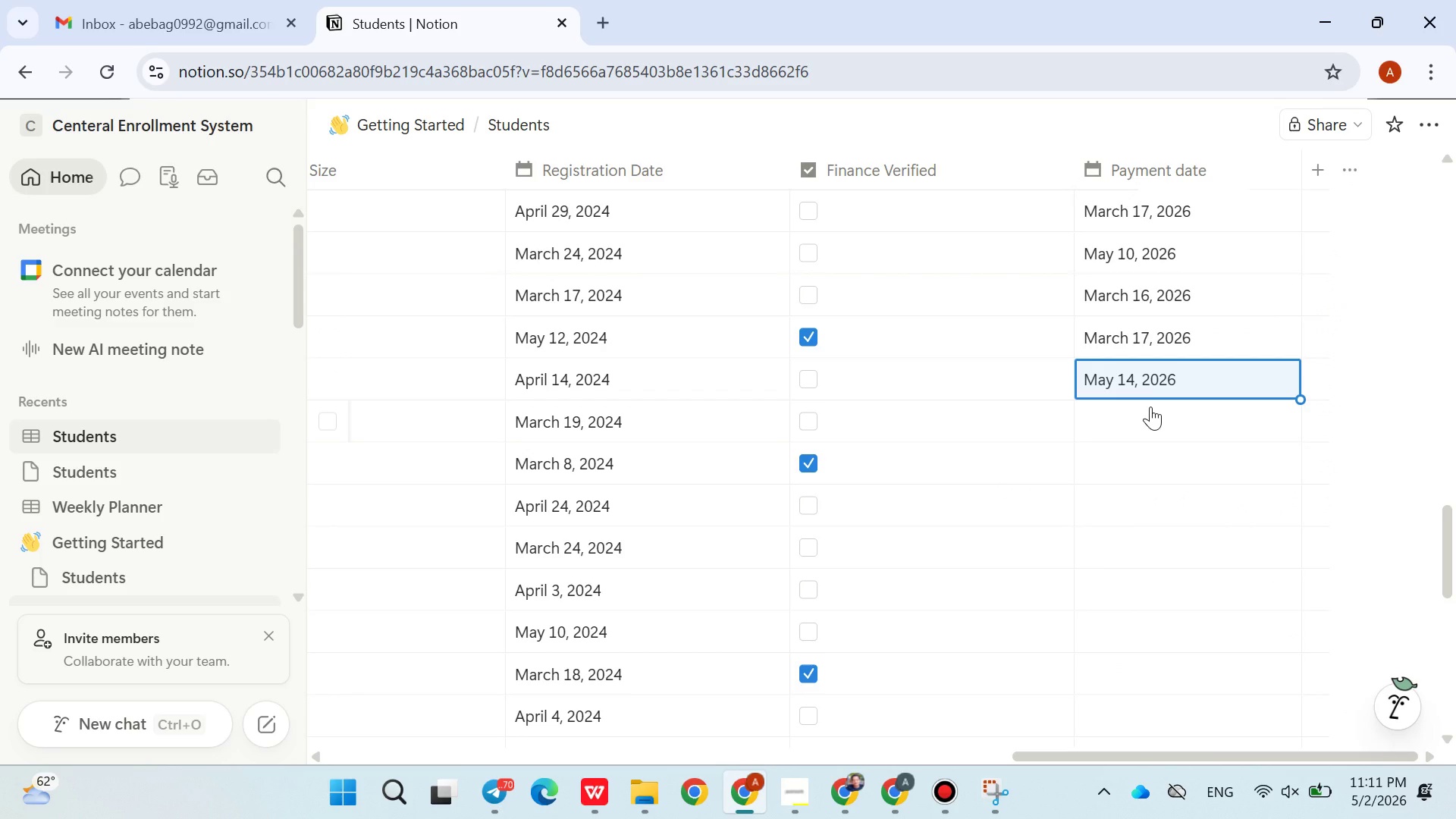 
left_click([1150, 410])
 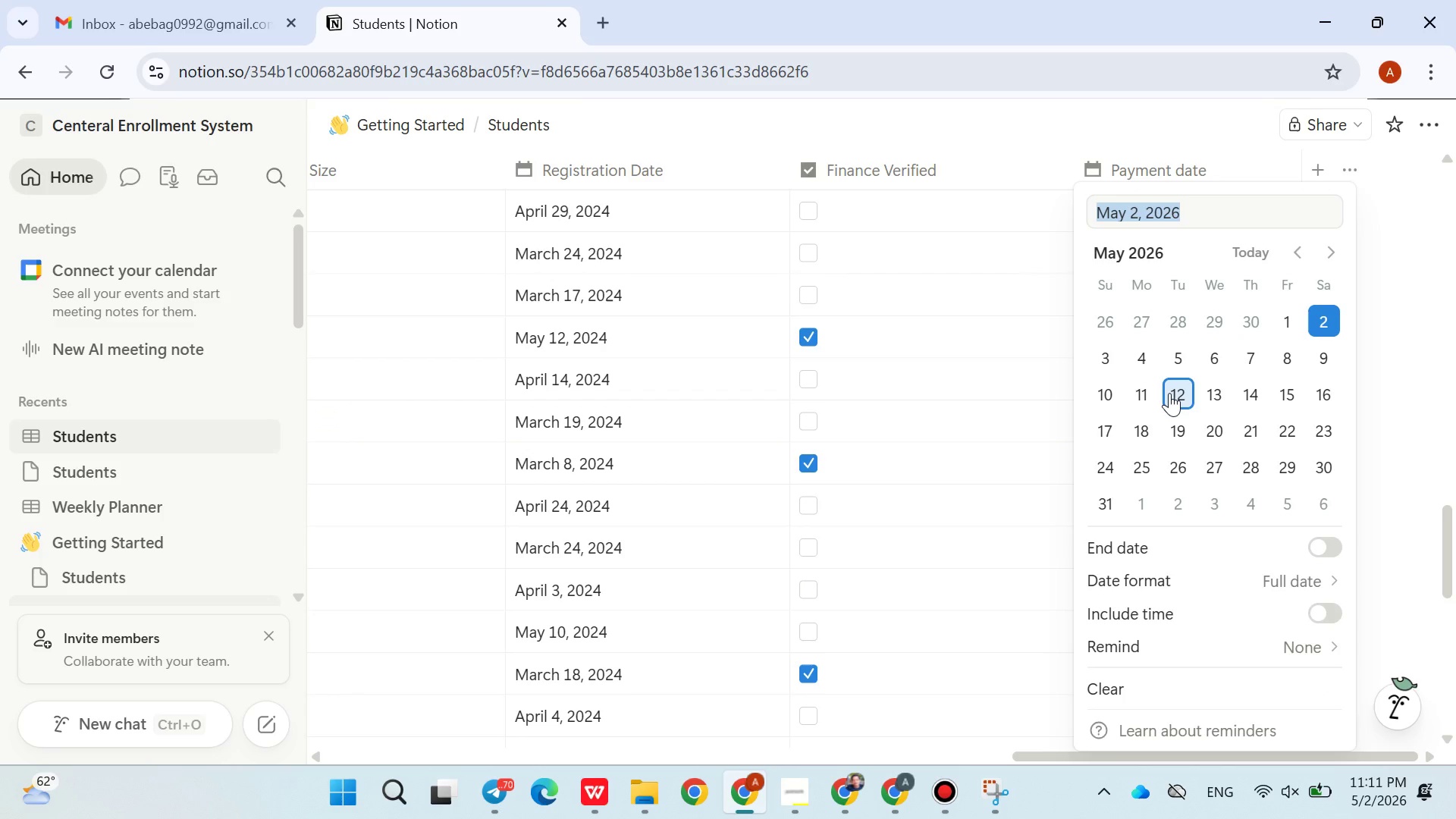 
wait(7.88)
 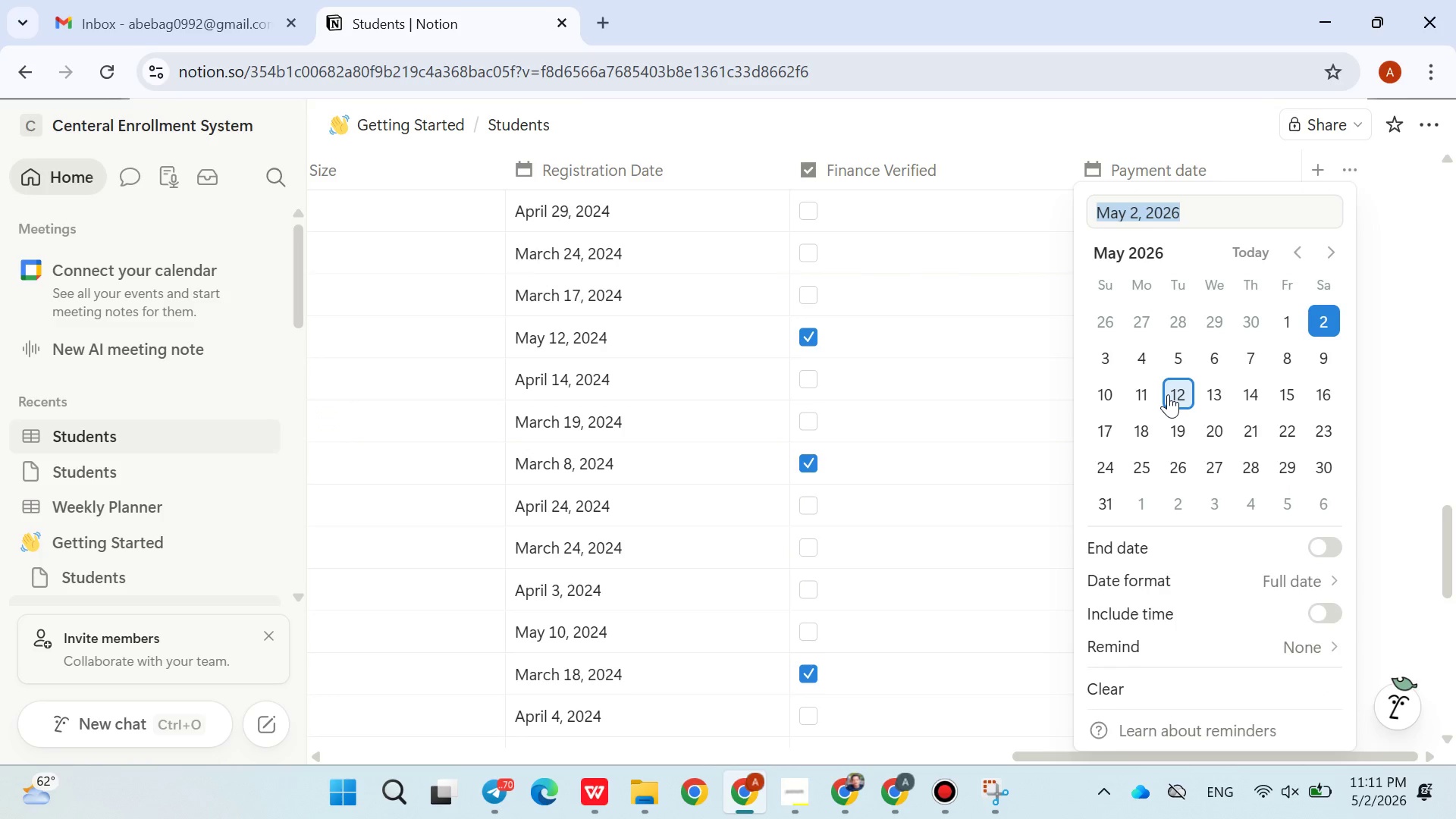 
left_click([1170, 393])
 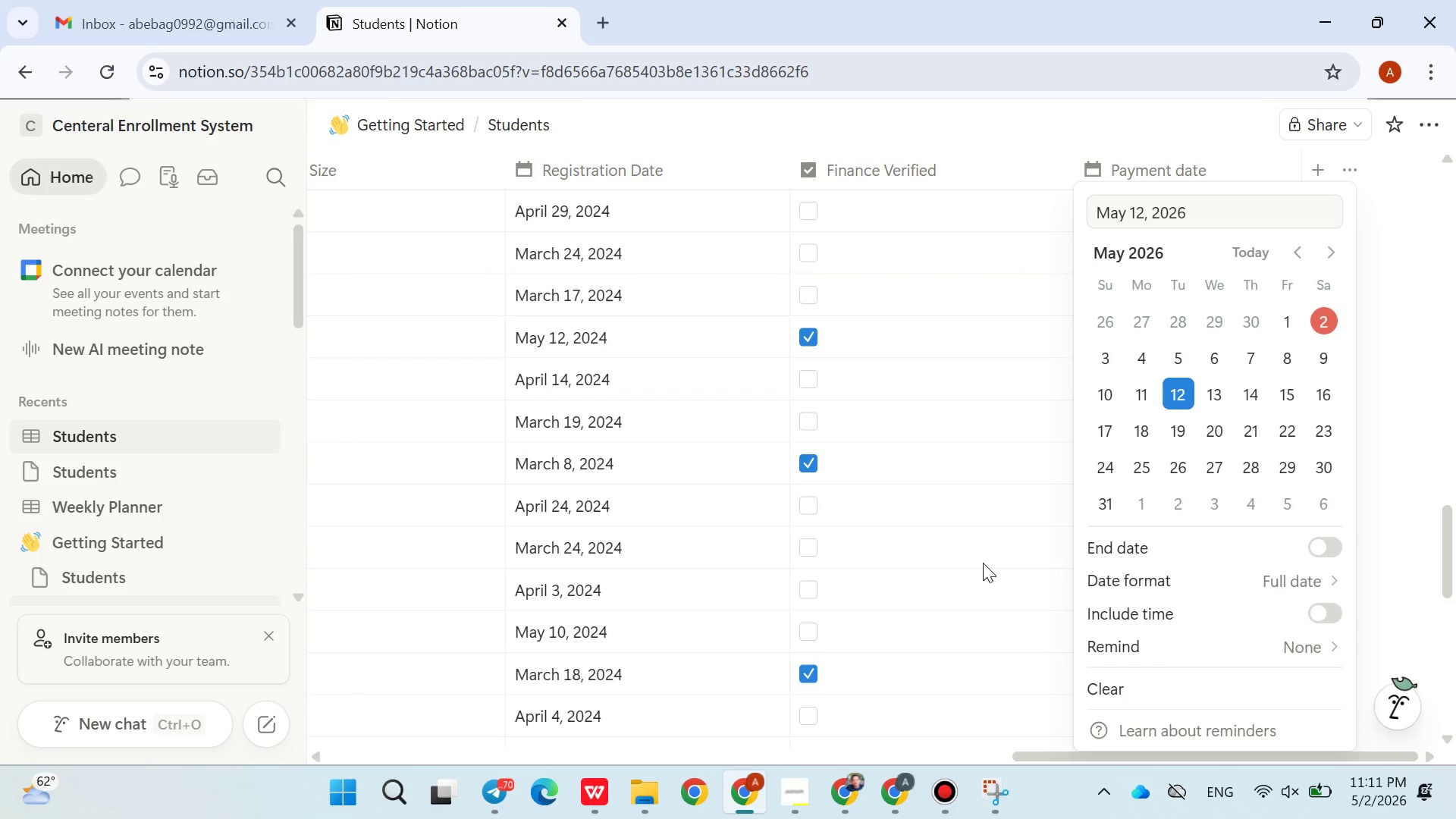 
left_click([981, 563])
 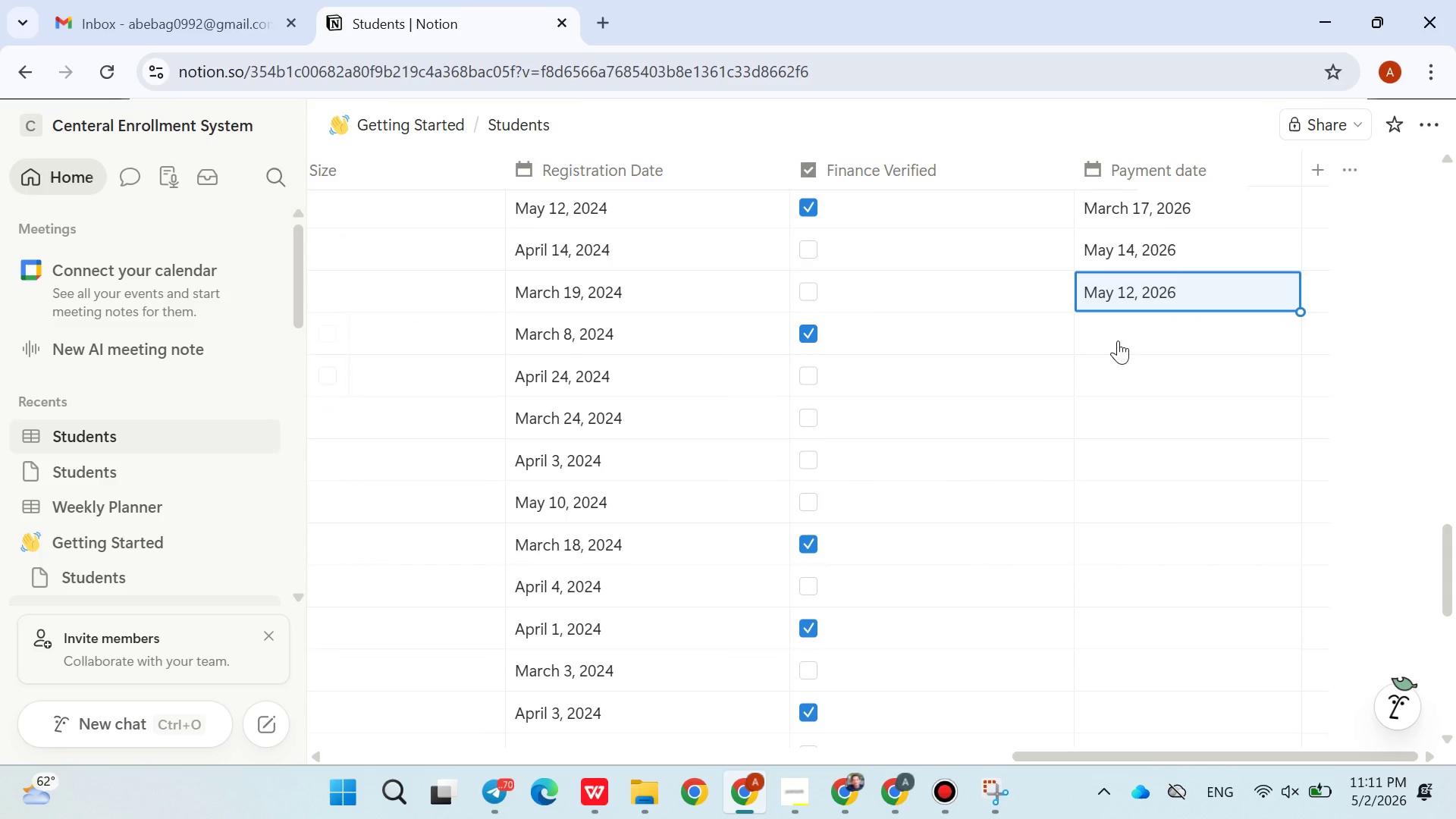 
left_click([1130, 325])
 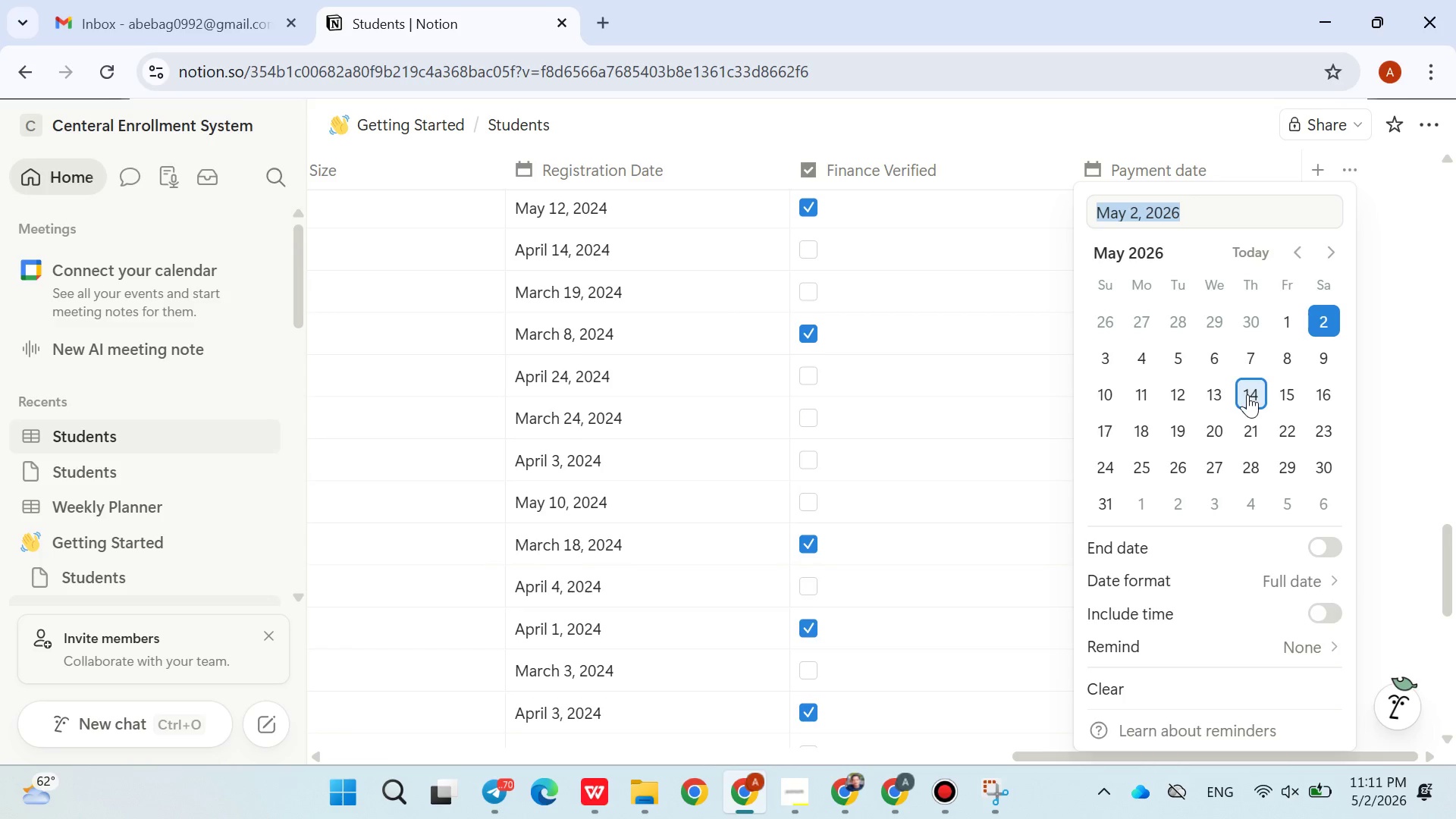 
left_click([1272, 394])
 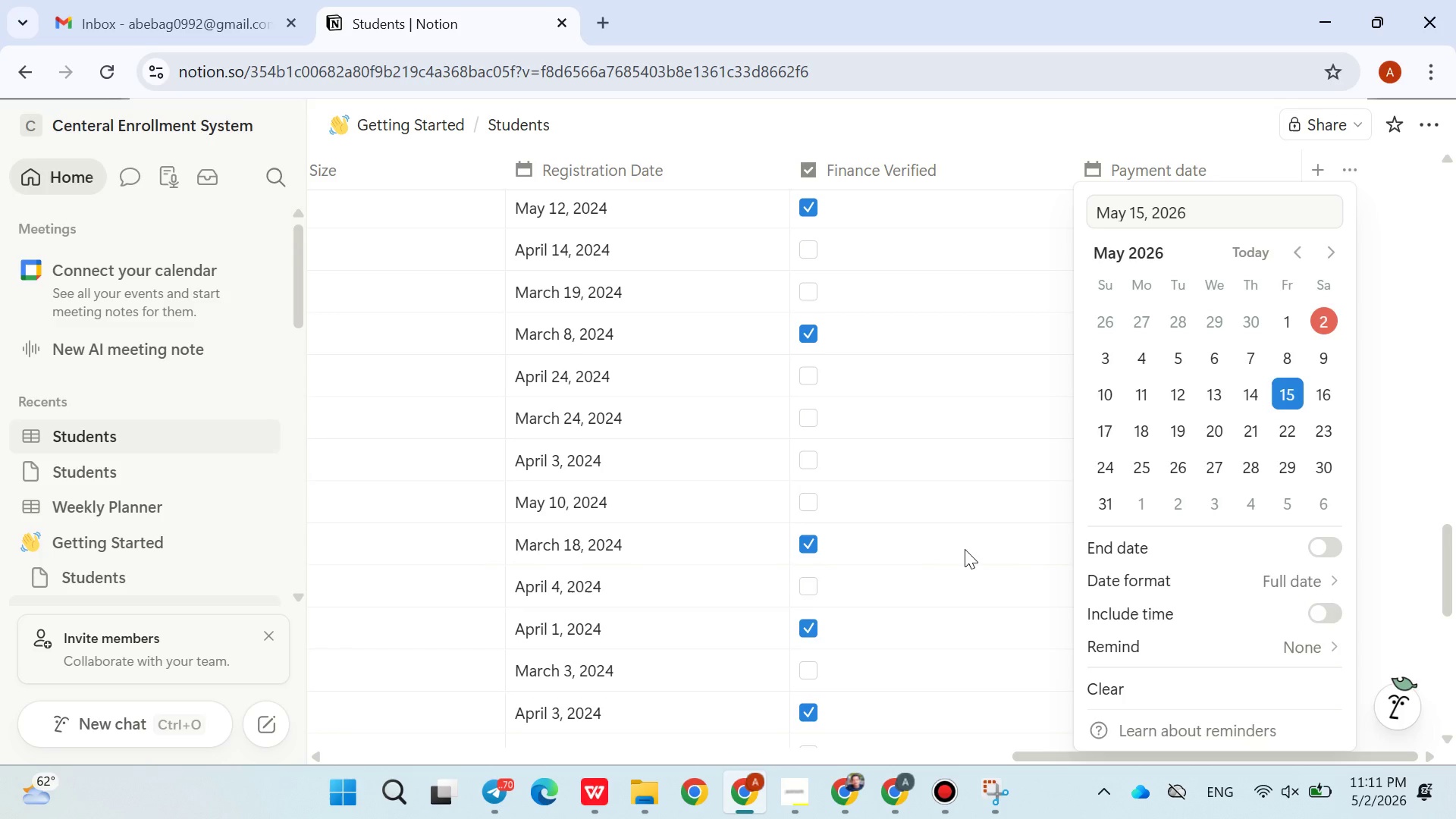 
left_click([963, 548])
 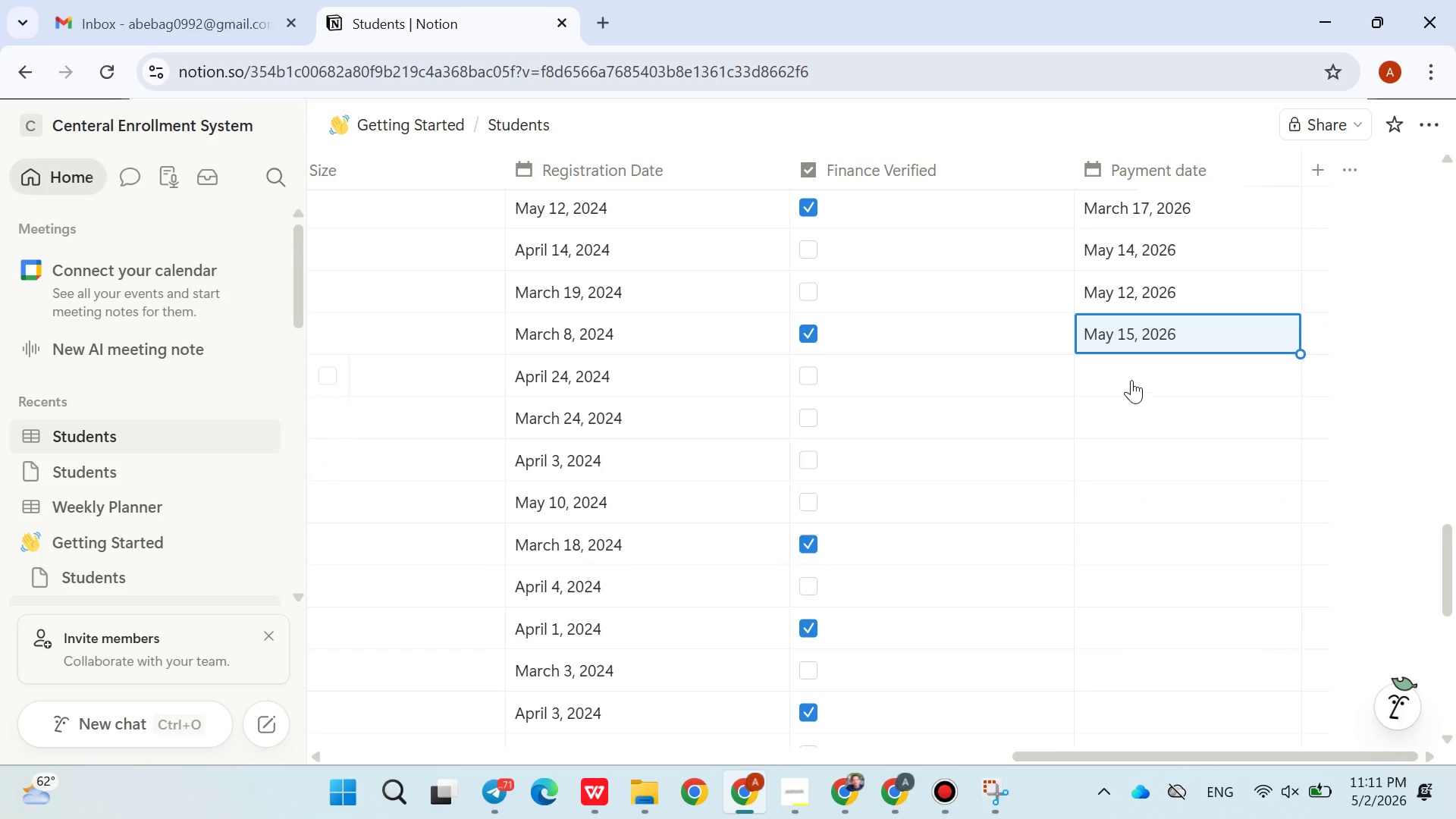 
left_click([1131, 378])
 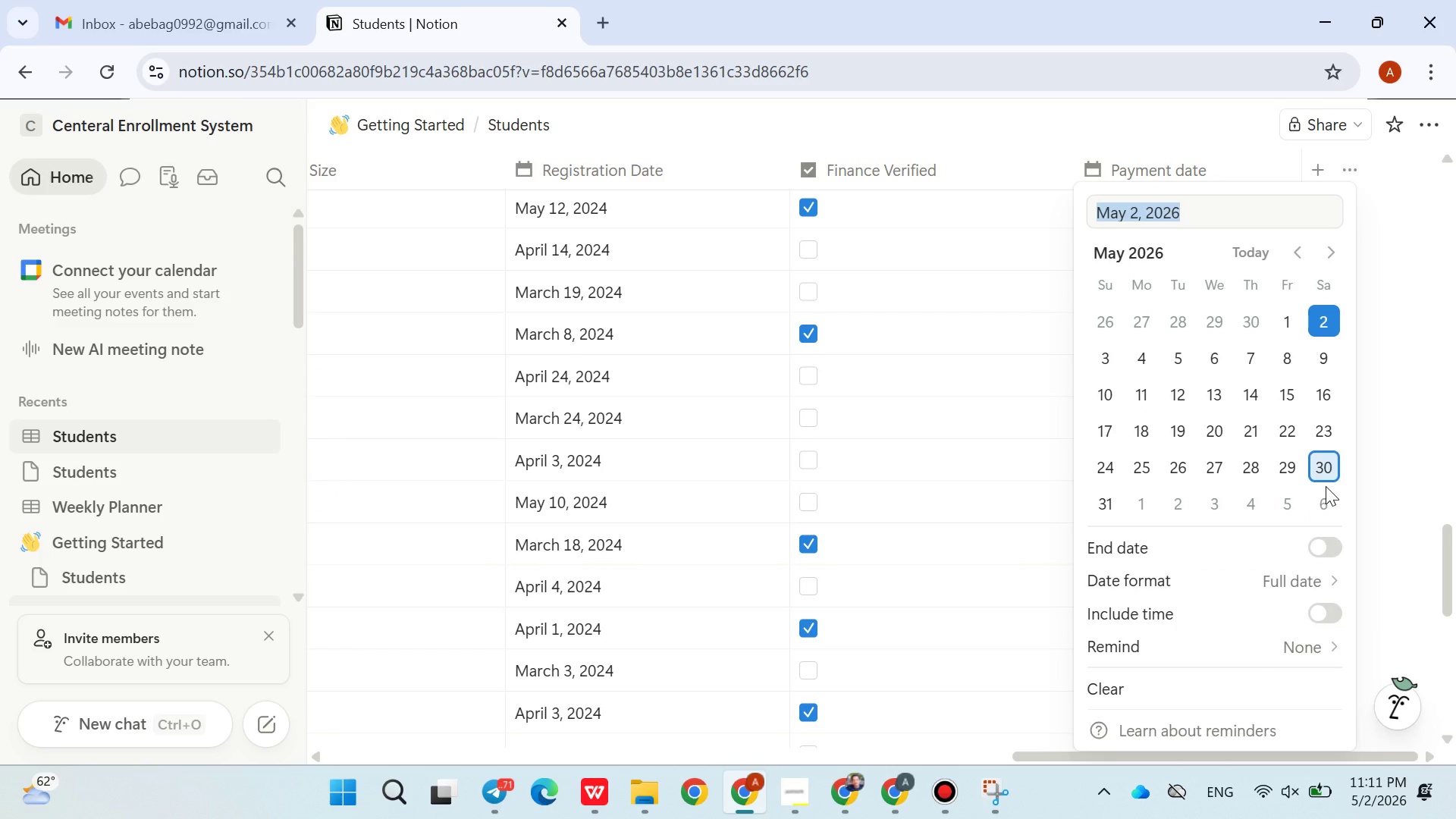 
left_click([1323, 465])
 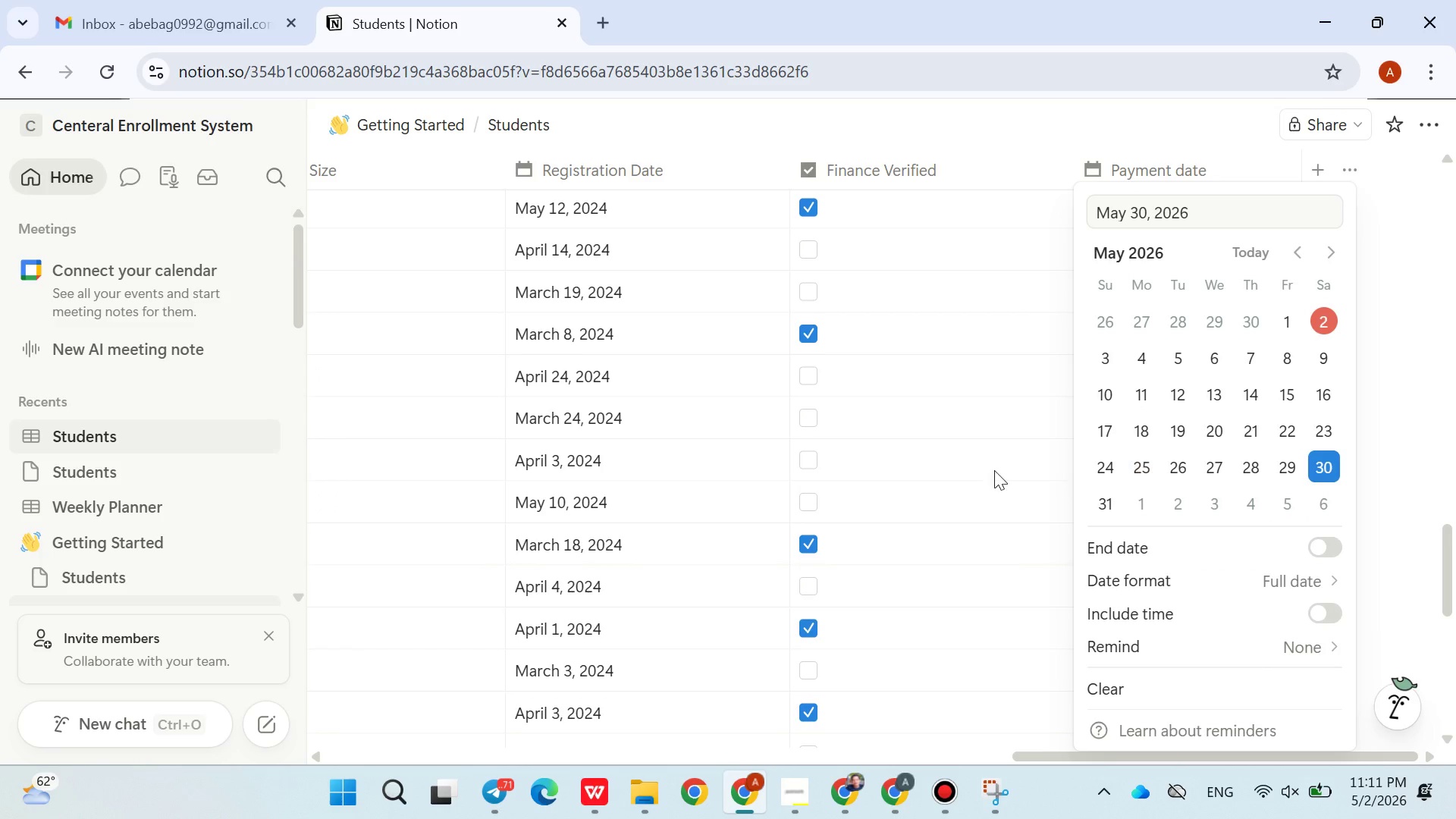 
left_click([994, 470])
 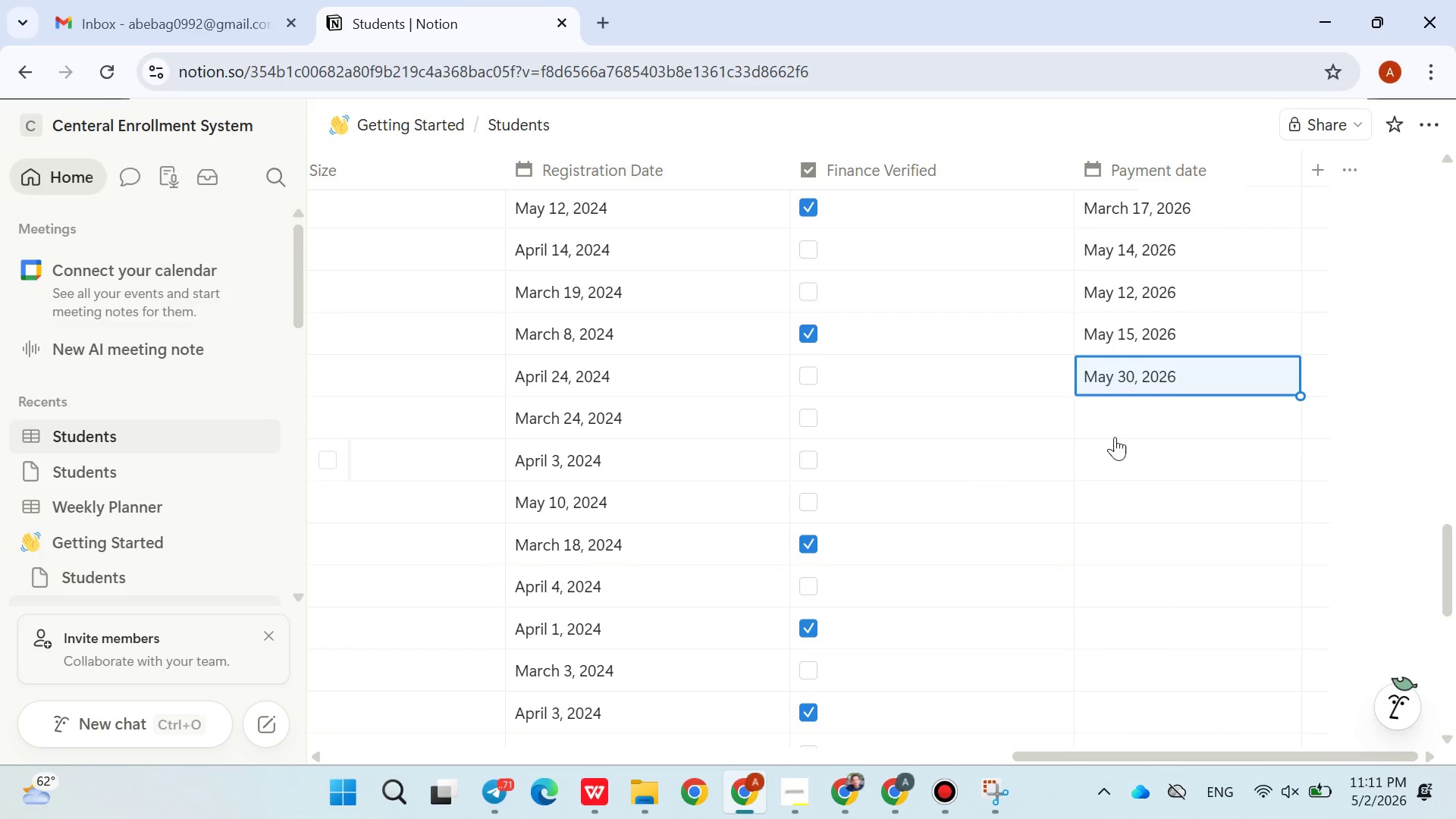 
left_click([1128, 420])
 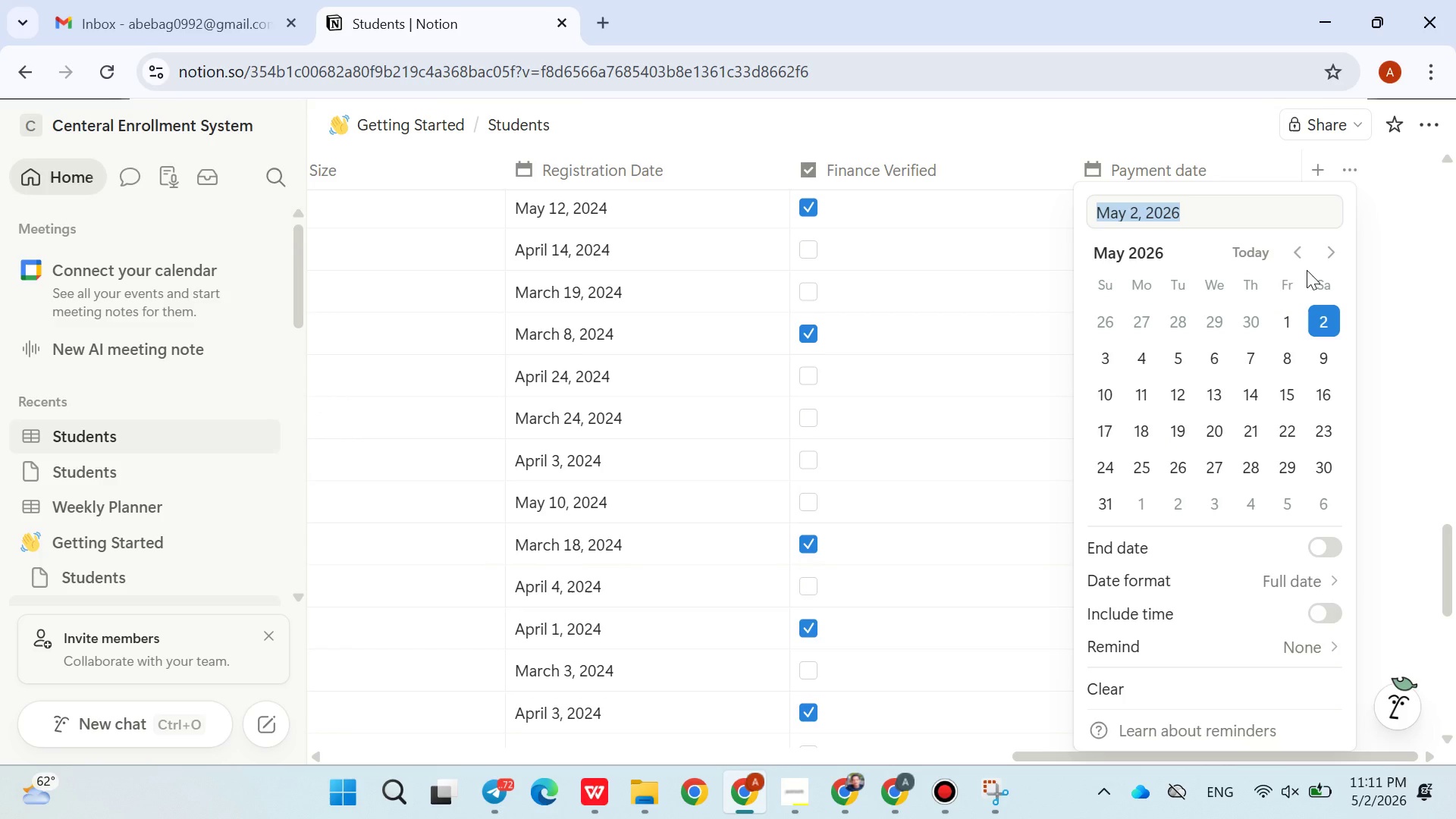 
double_click([1302, 256])
 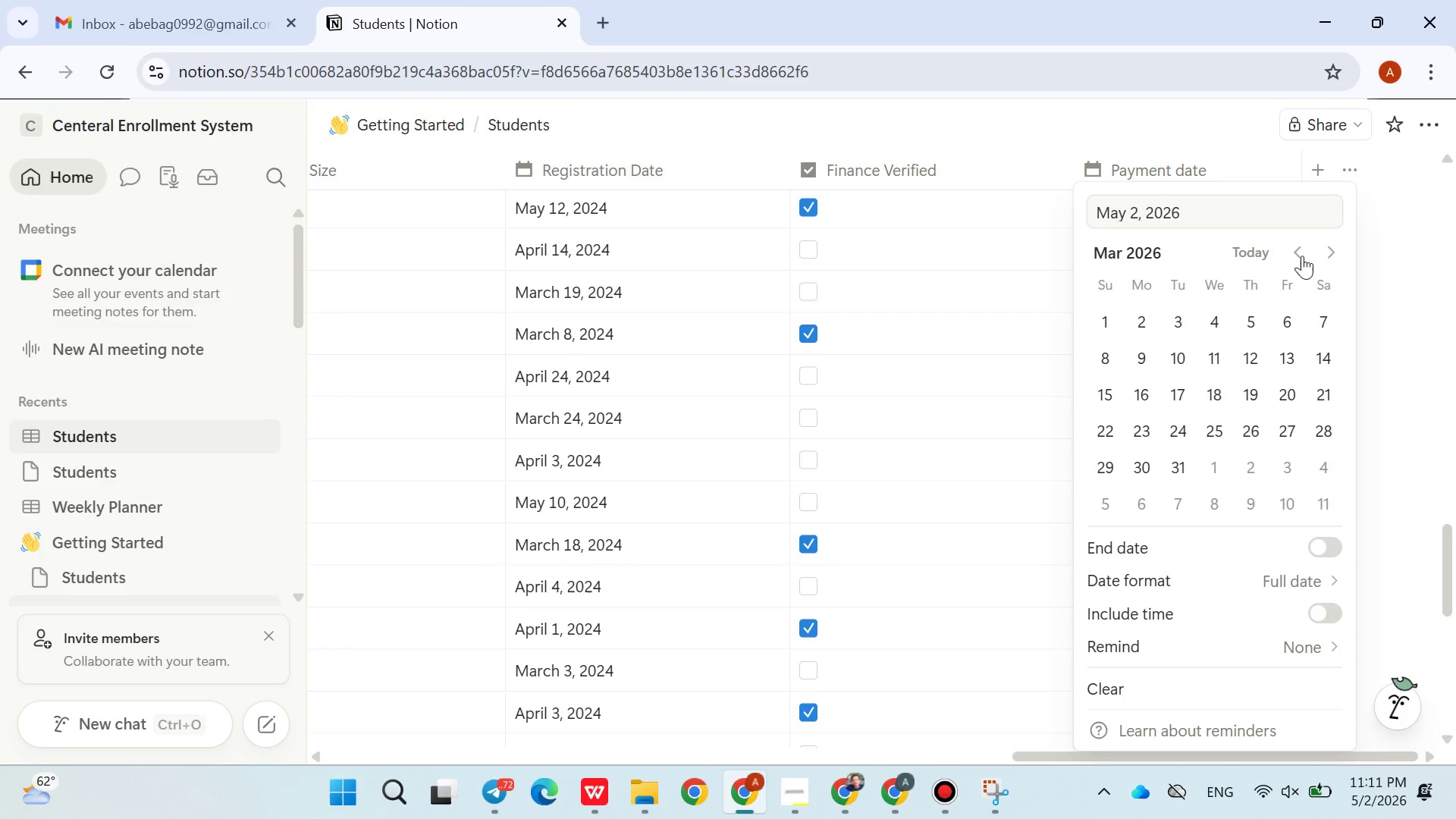 
triple_click([1302, 256])
 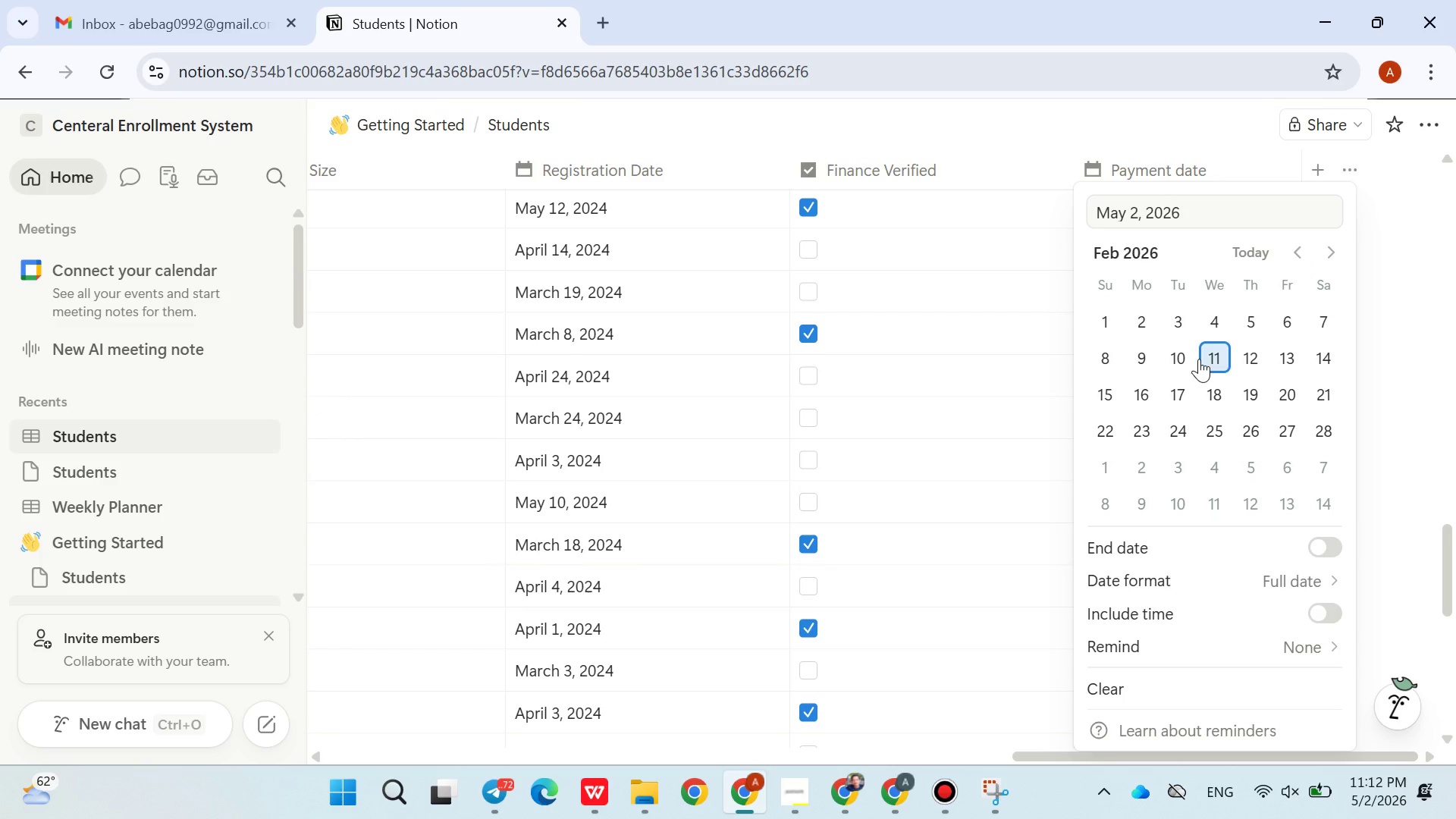 
left_click([1199, 359])
 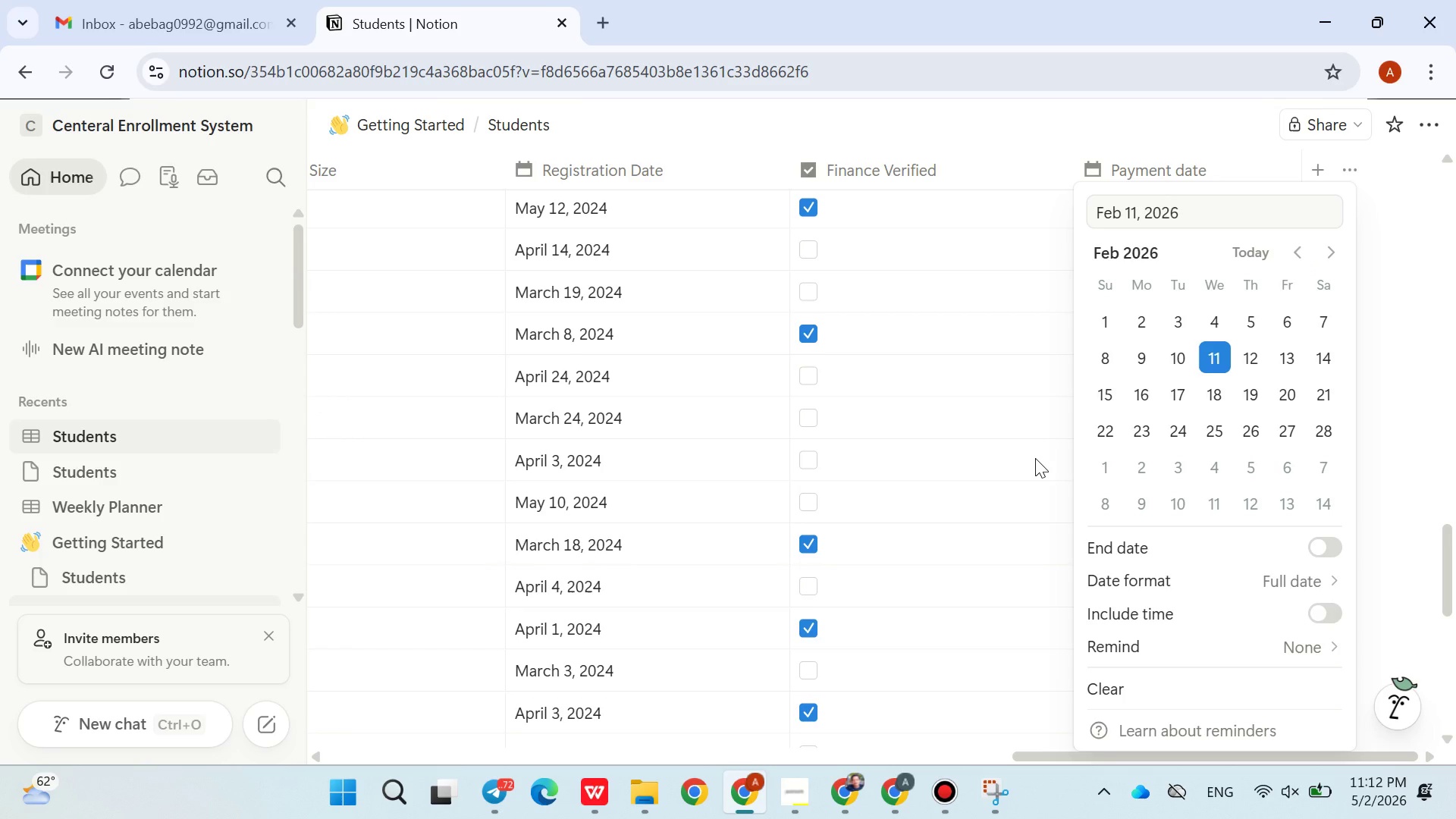 
left_click([1035, 458])
 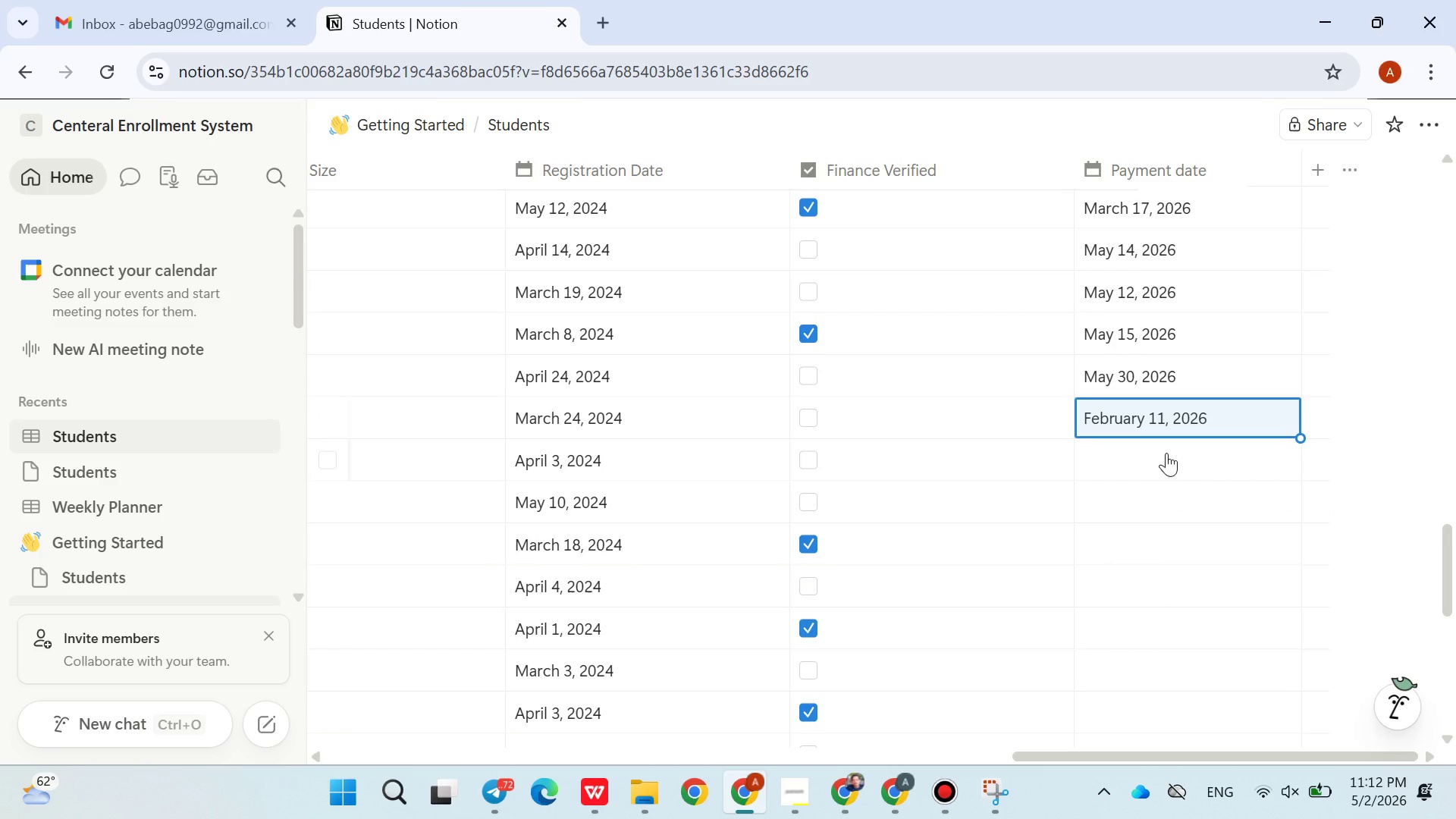 
left_click([1163, 458])
 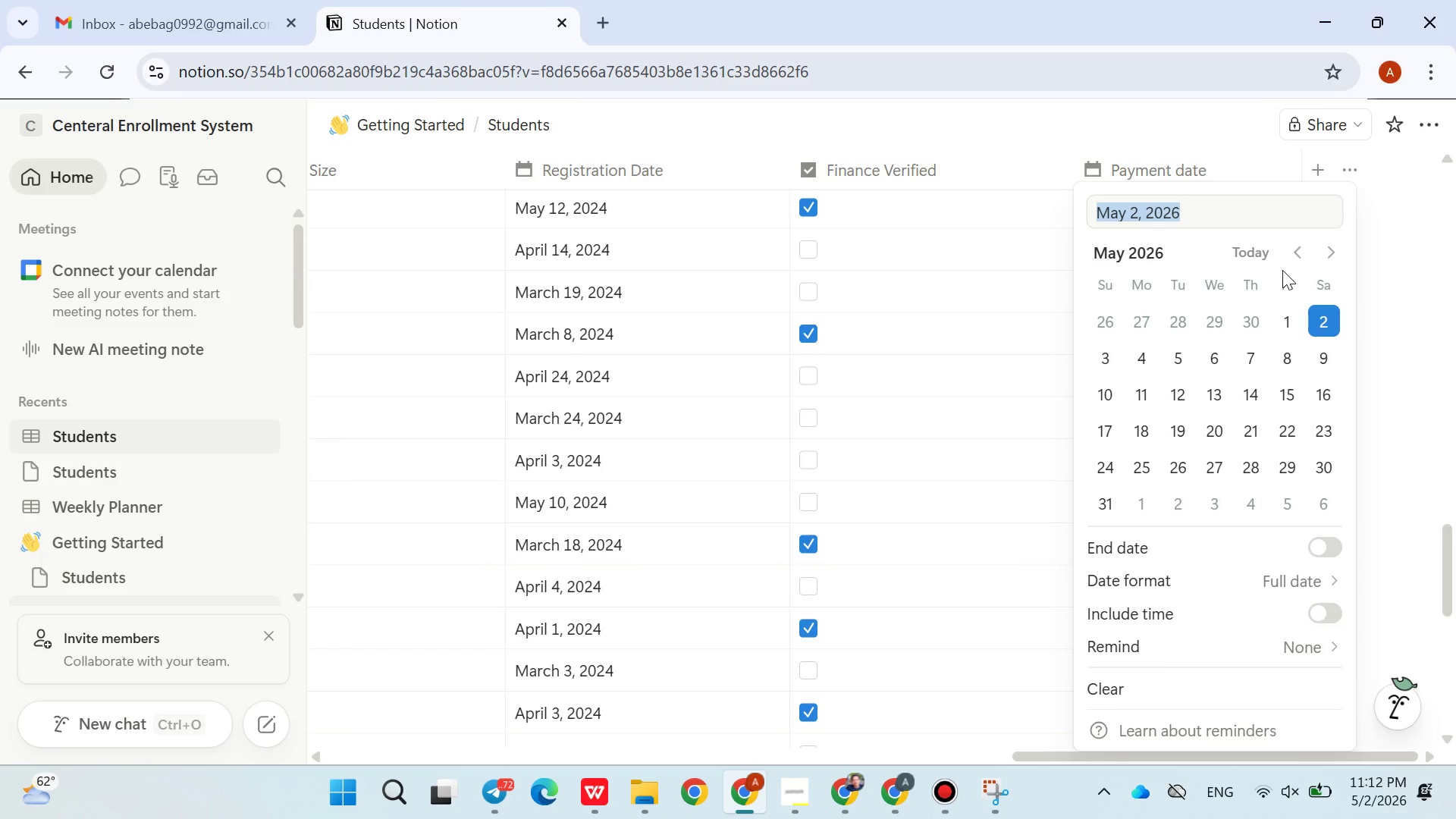 
double_click([1296, 258])
 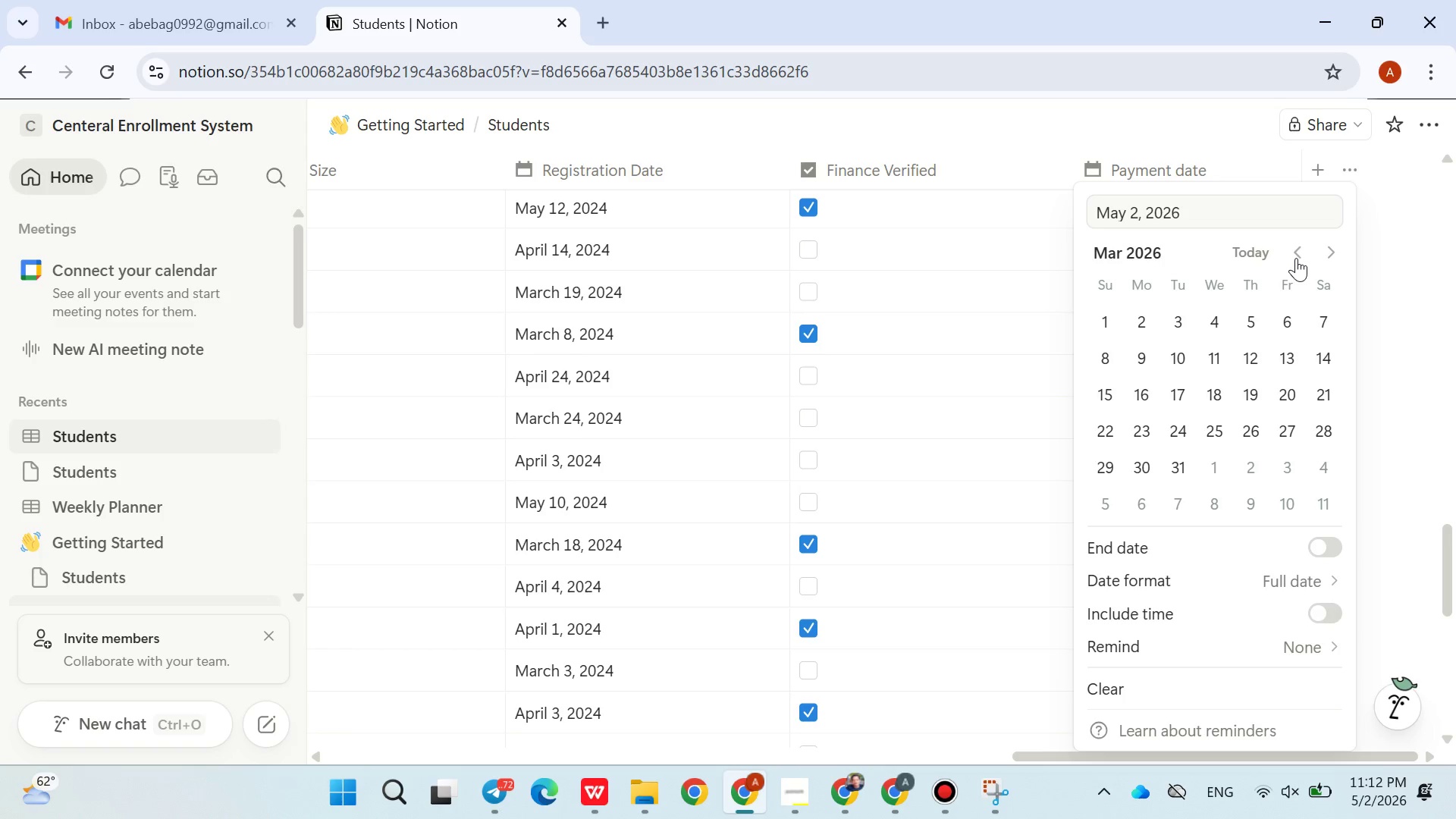 
triple_click([1296, 258])
 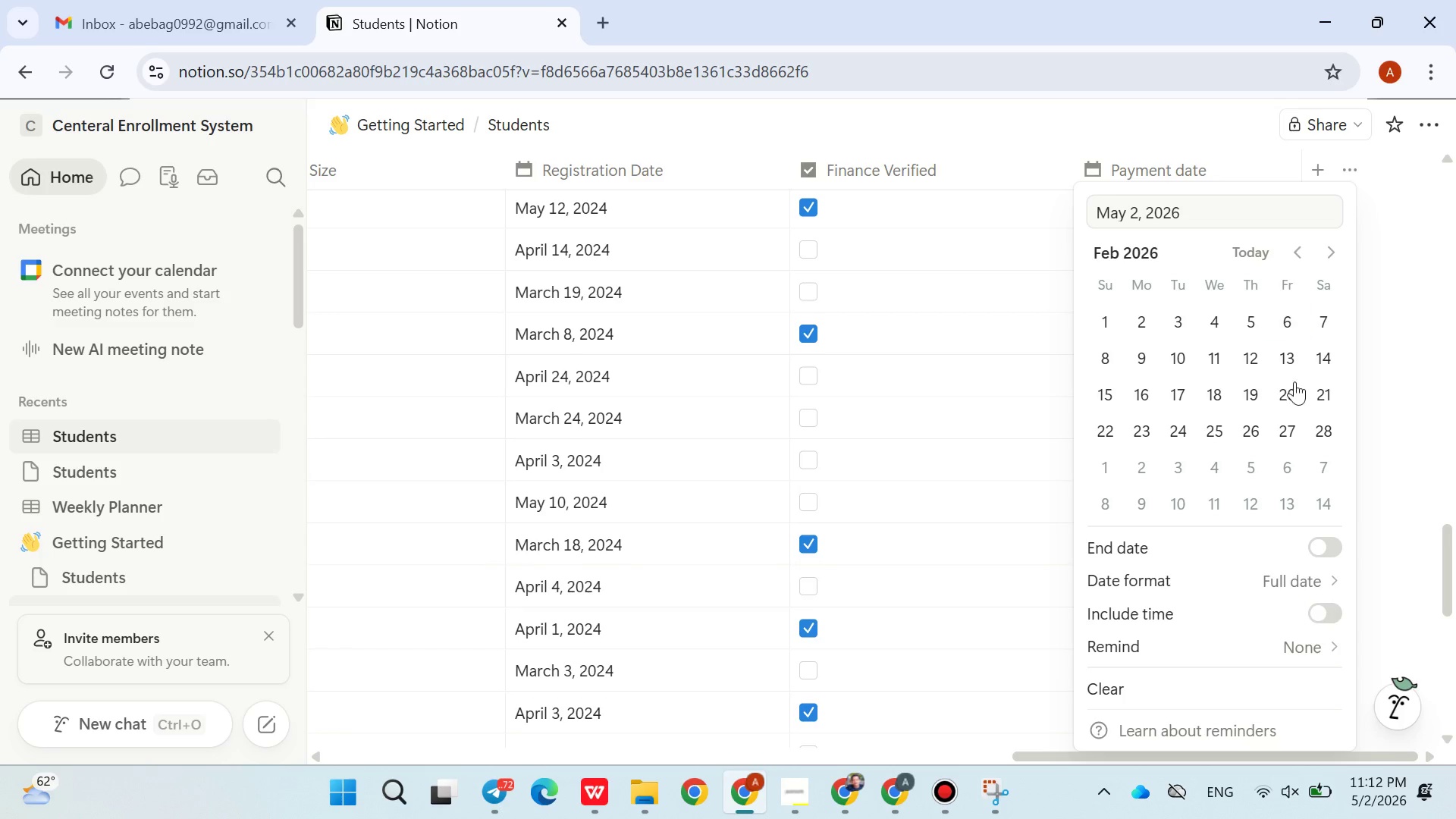 
left_click([1289, 396])
 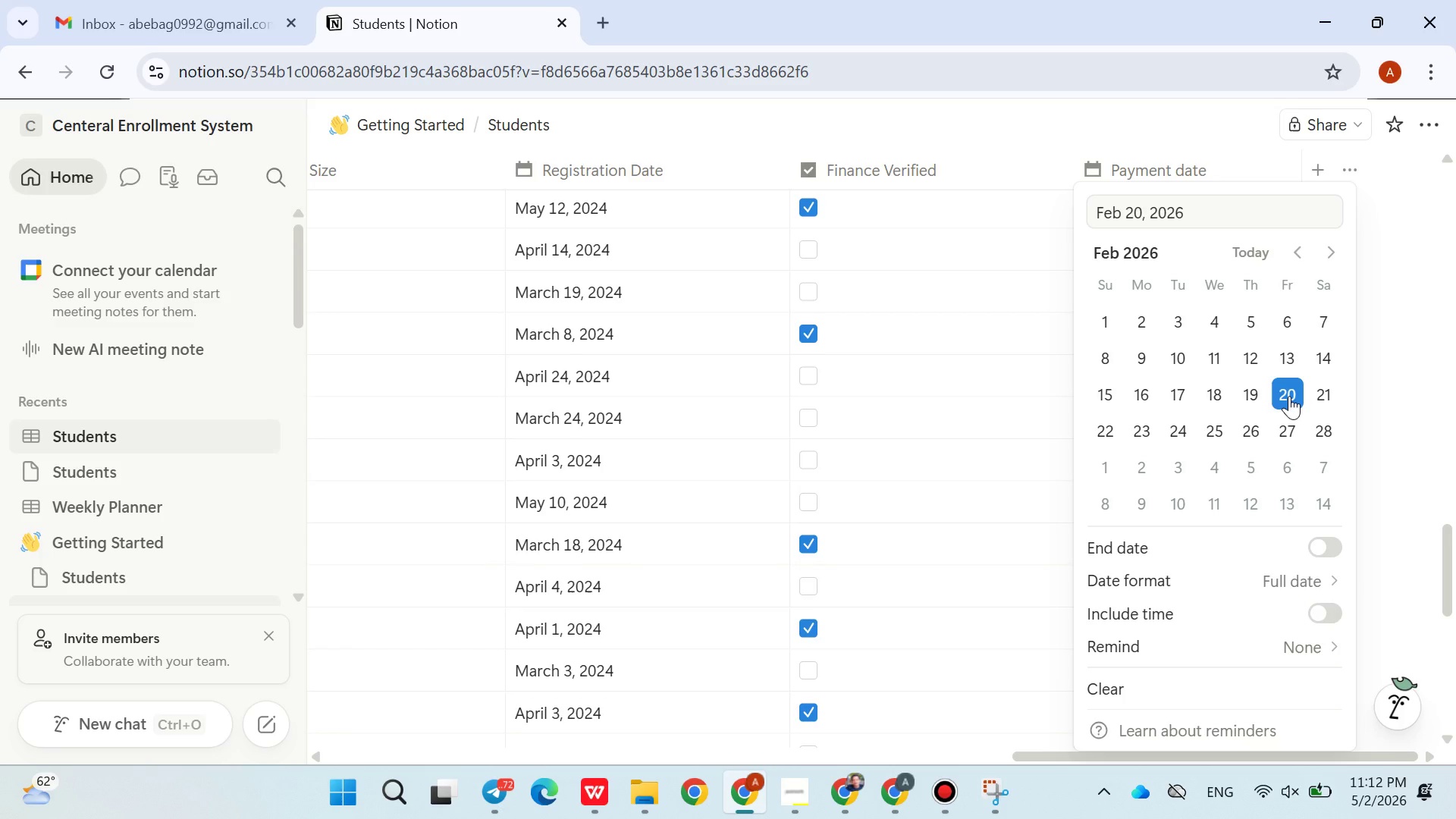 
left_click([1029, 505])
 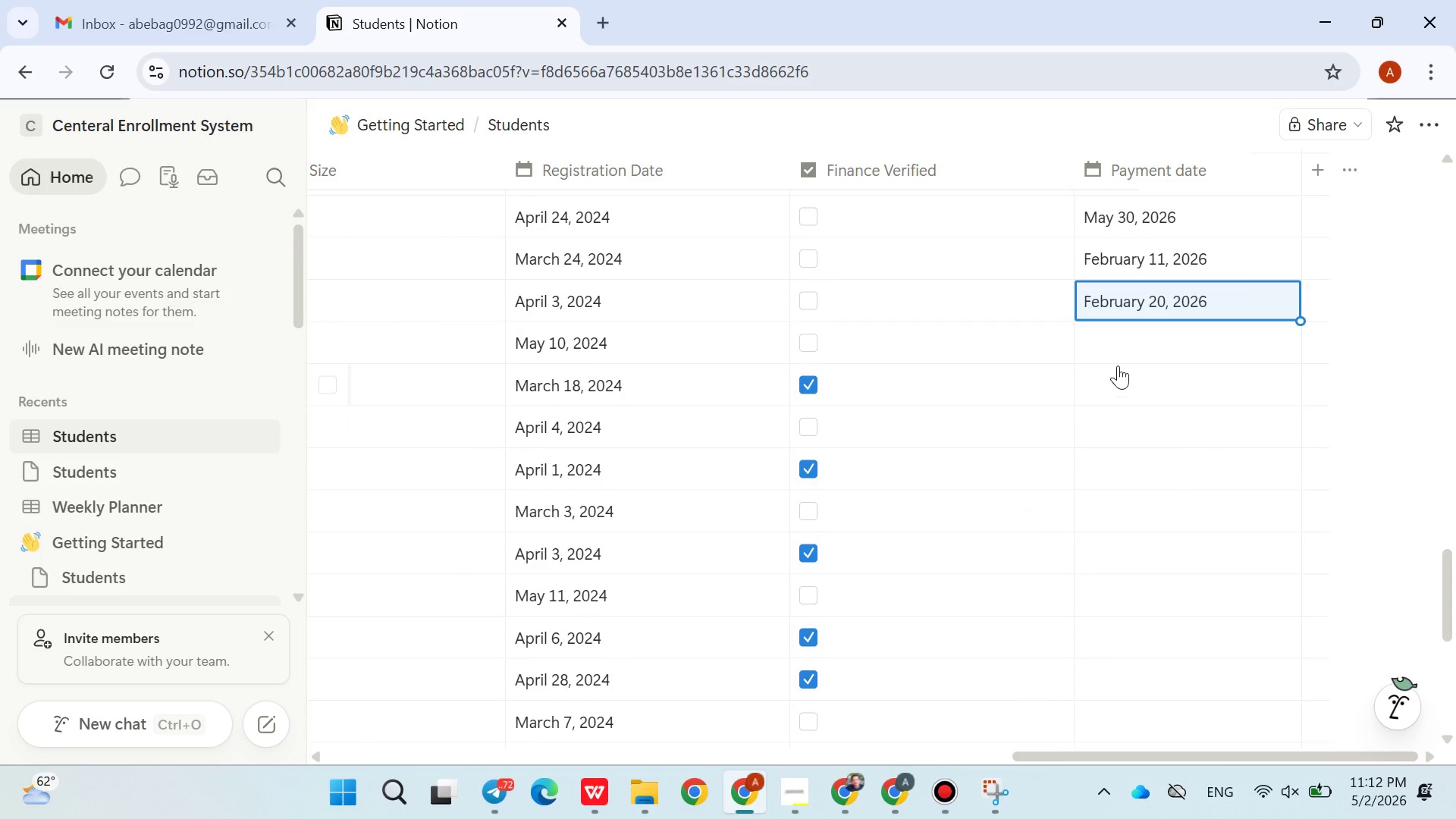 
left_click([1118, 353])
 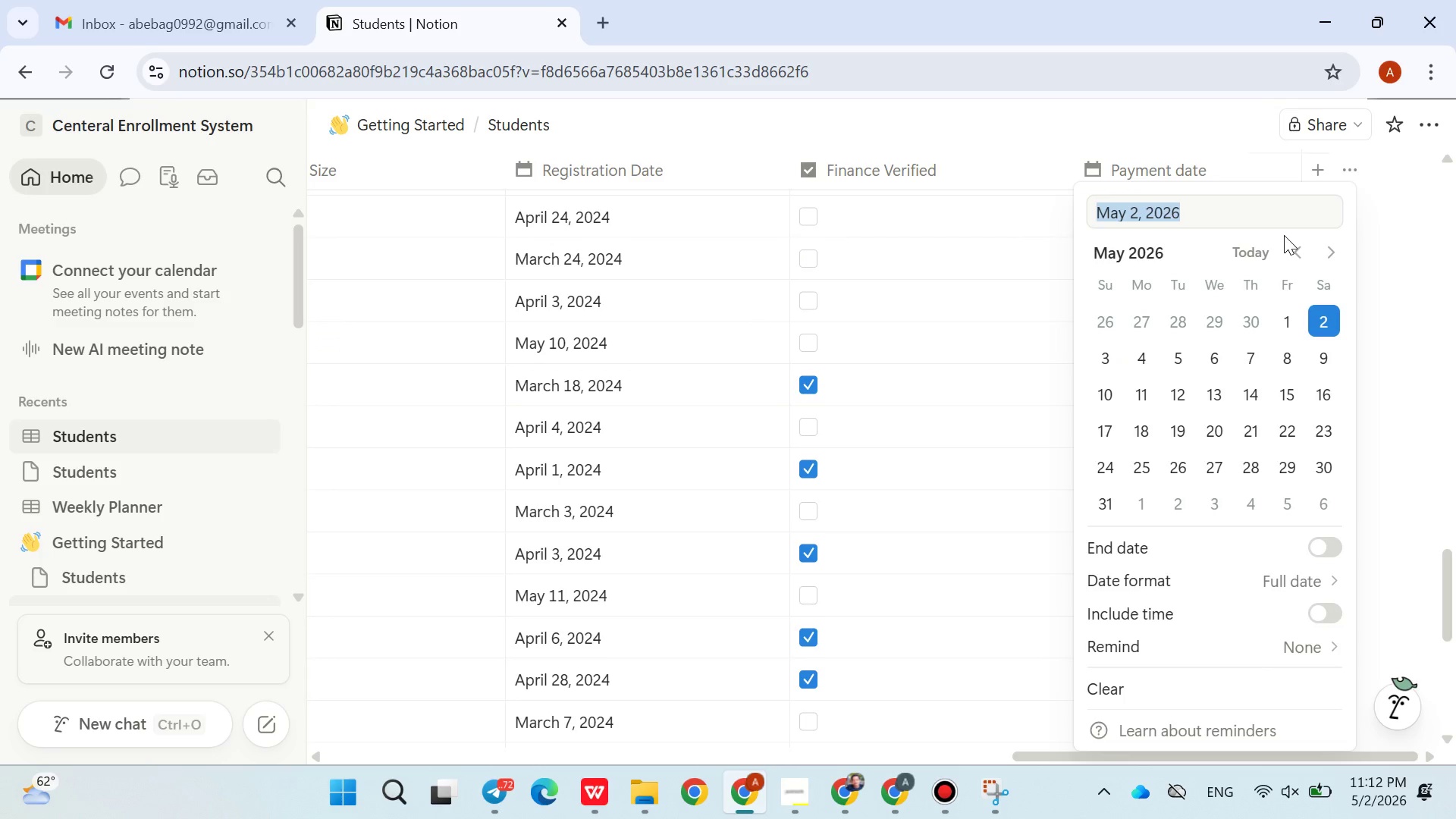 
double_click([1302, 247])
 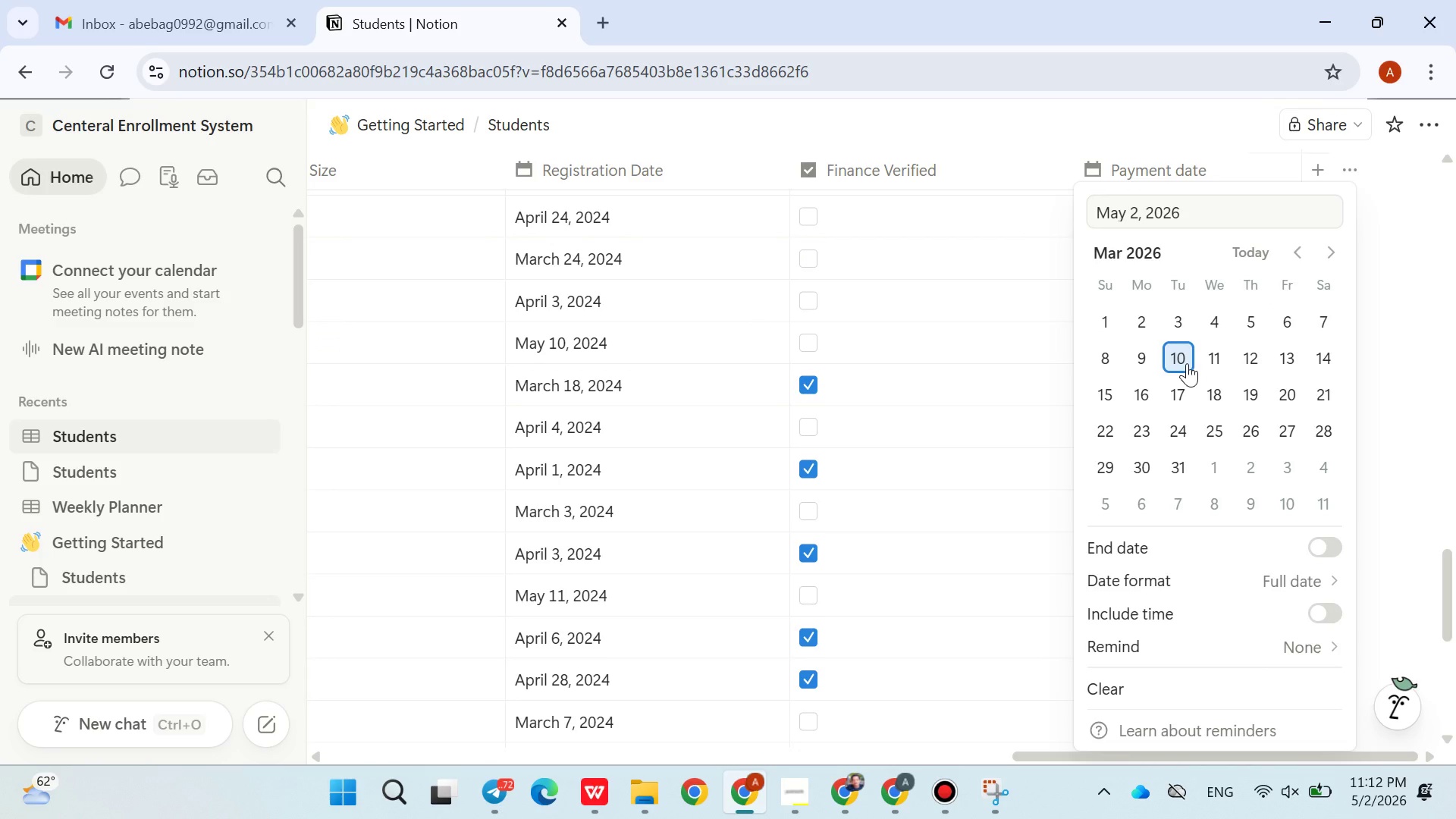 
left_click([1187, 363])
 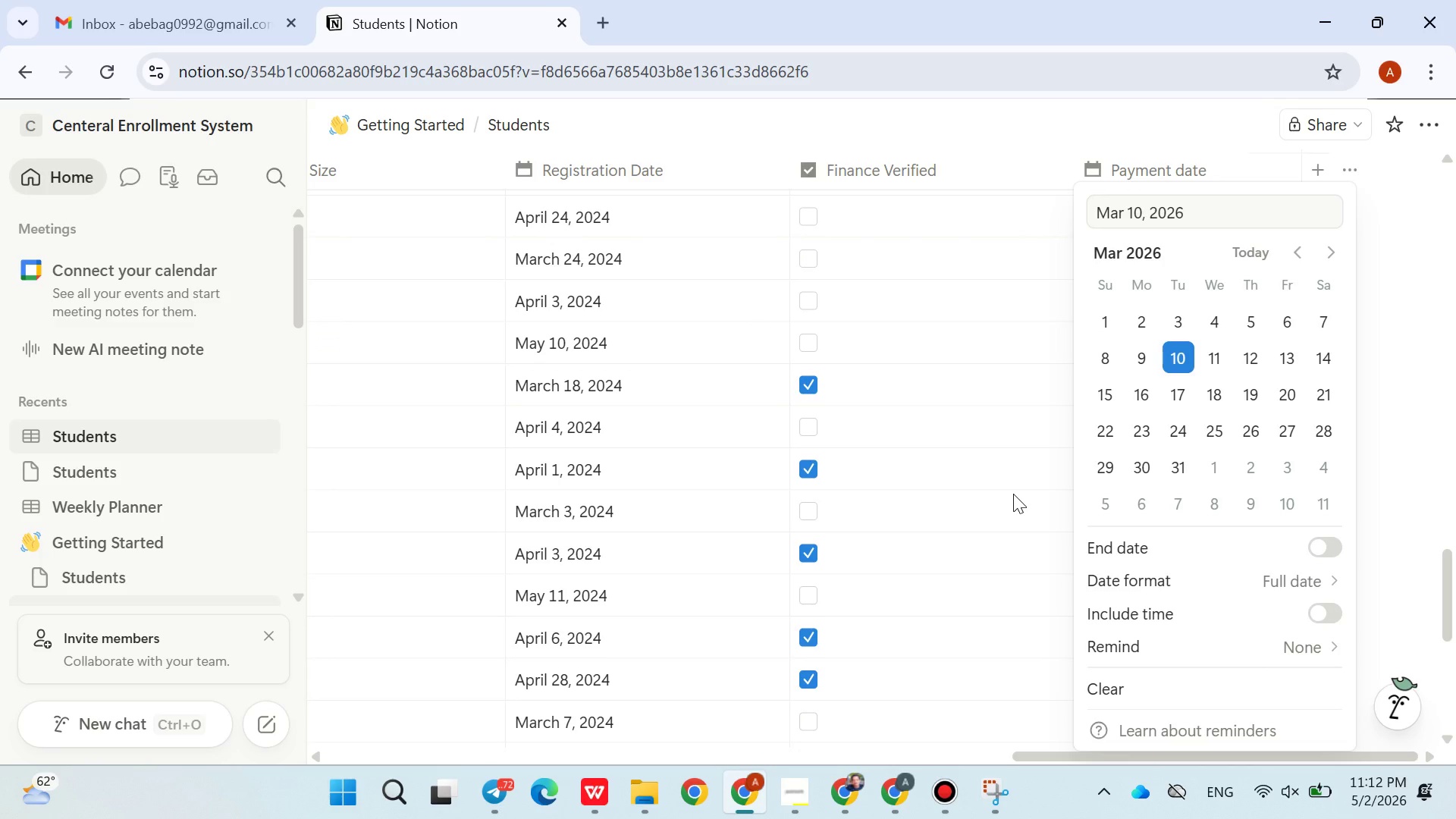 
left_click([1013, 494])
 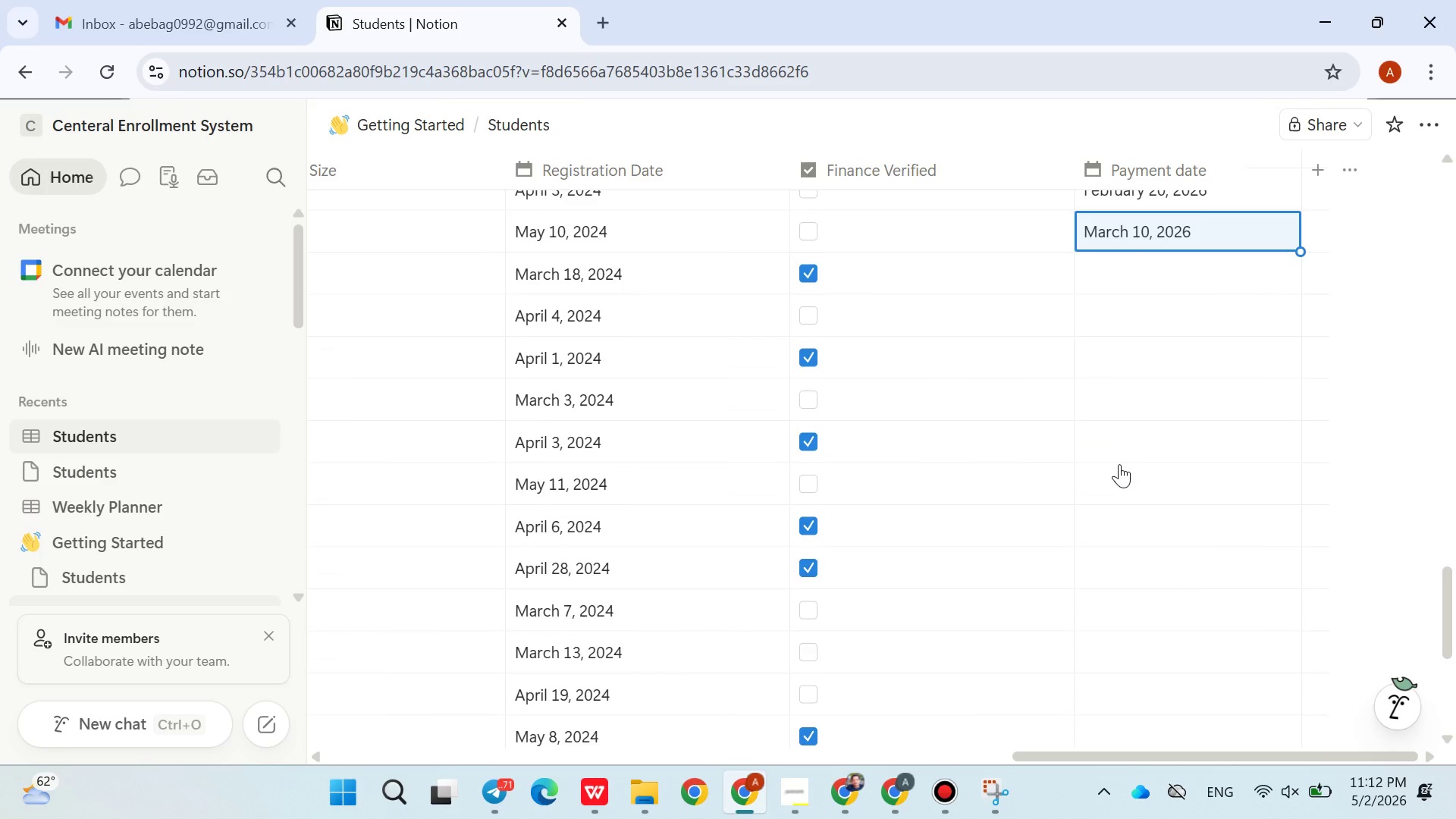 
wait(17.8)
 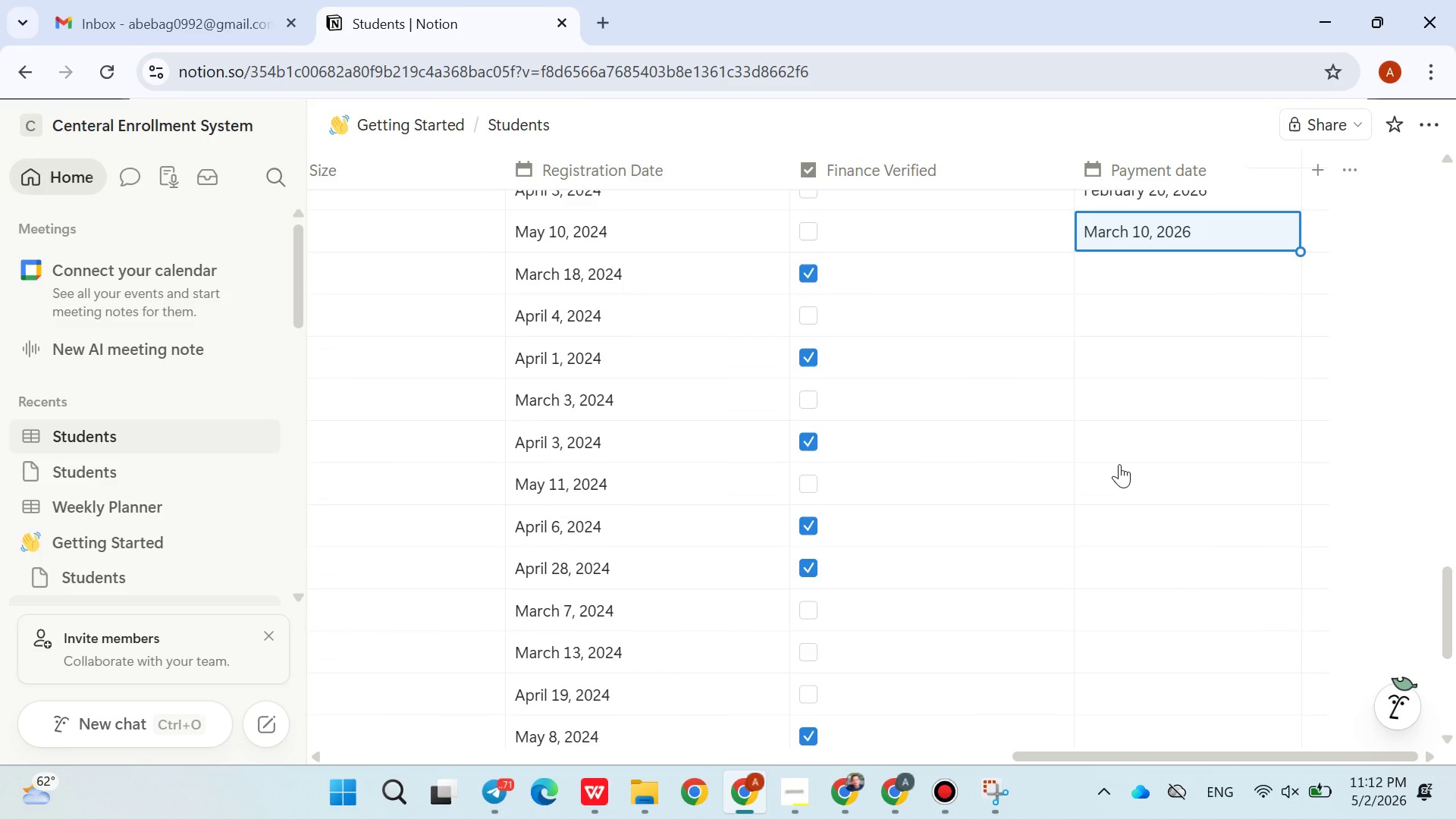 
left_click([1138, 273])
 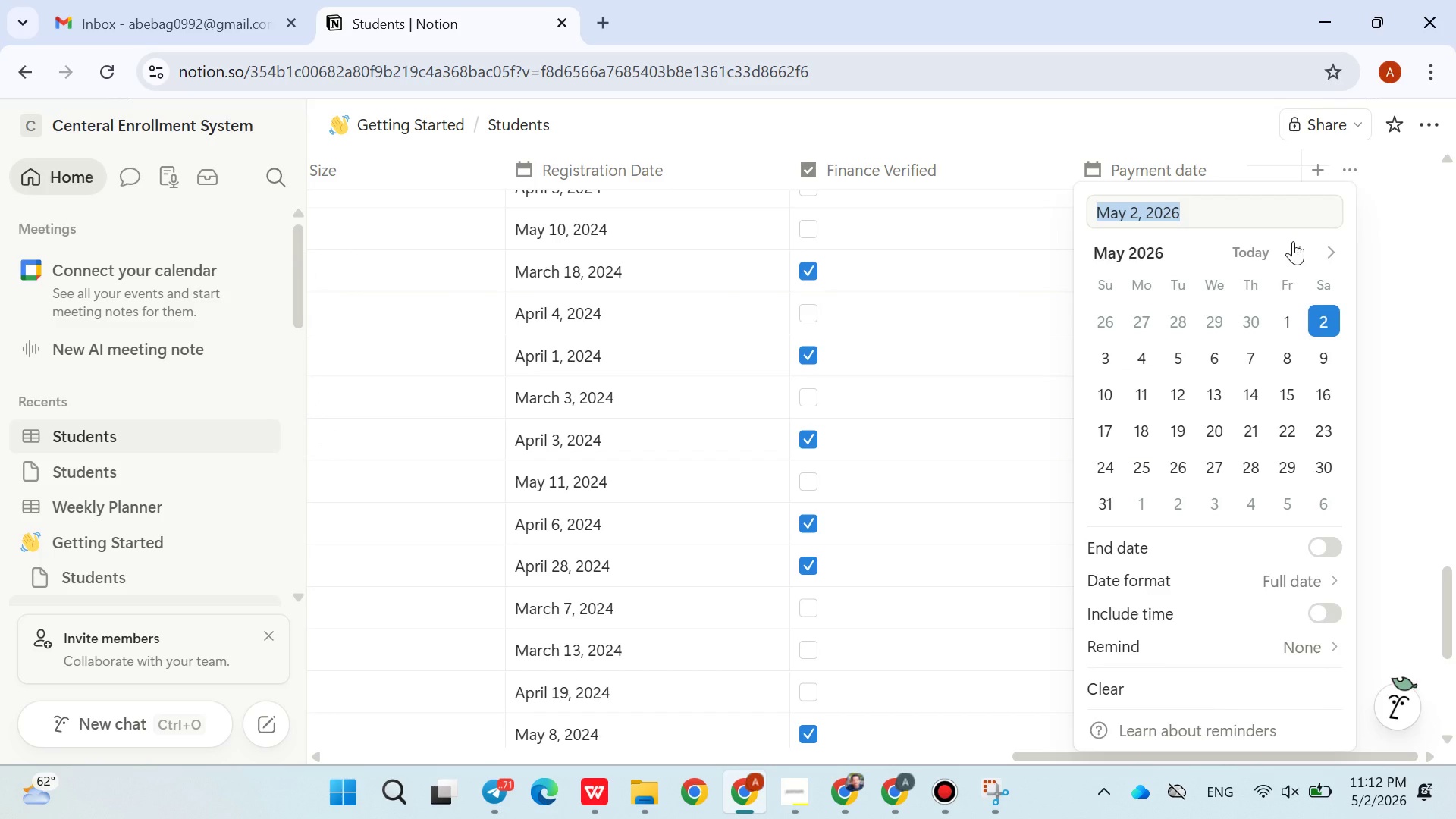 
left_click([1293, 243])
 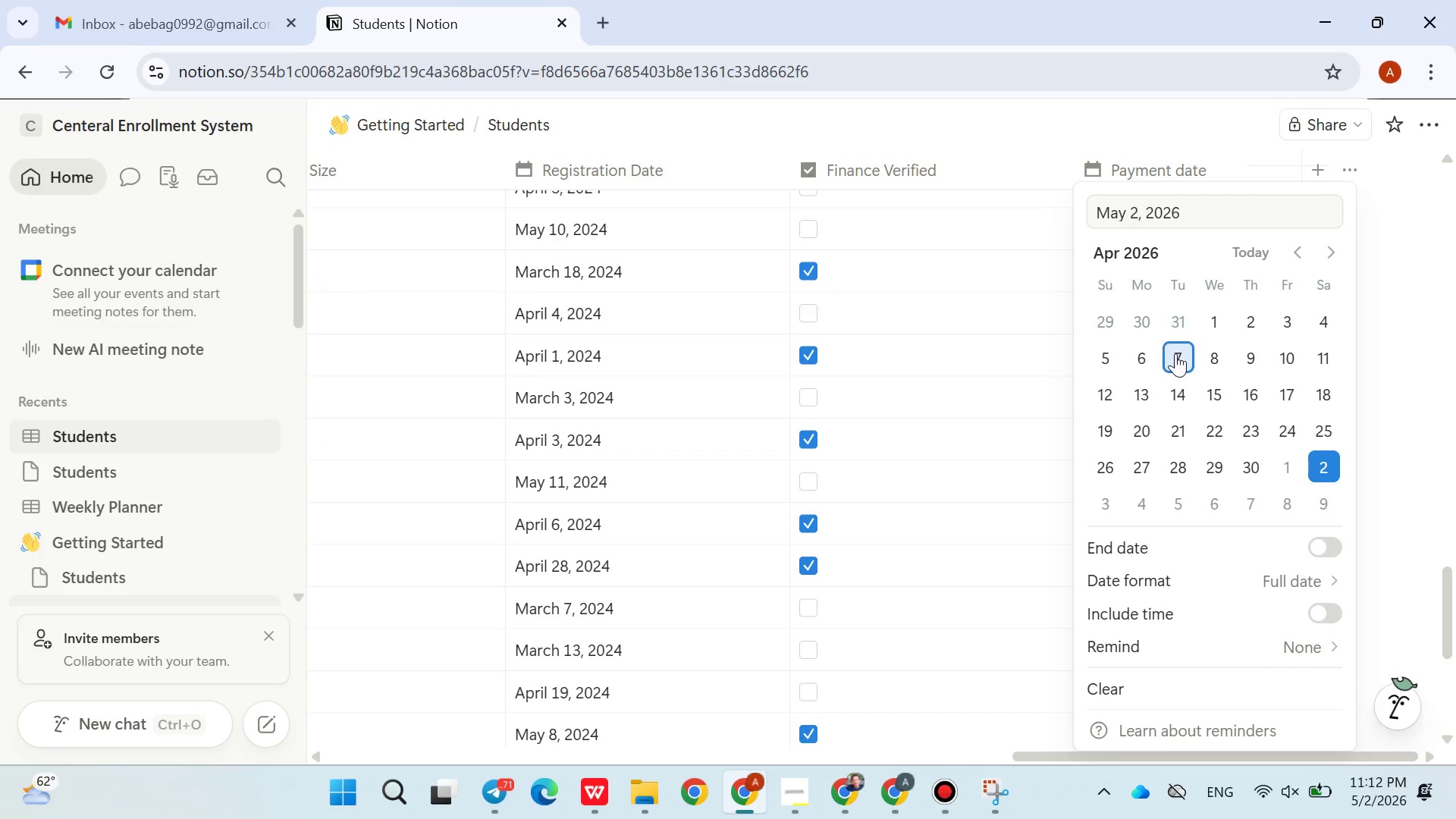 
left_click([1178, 354])
 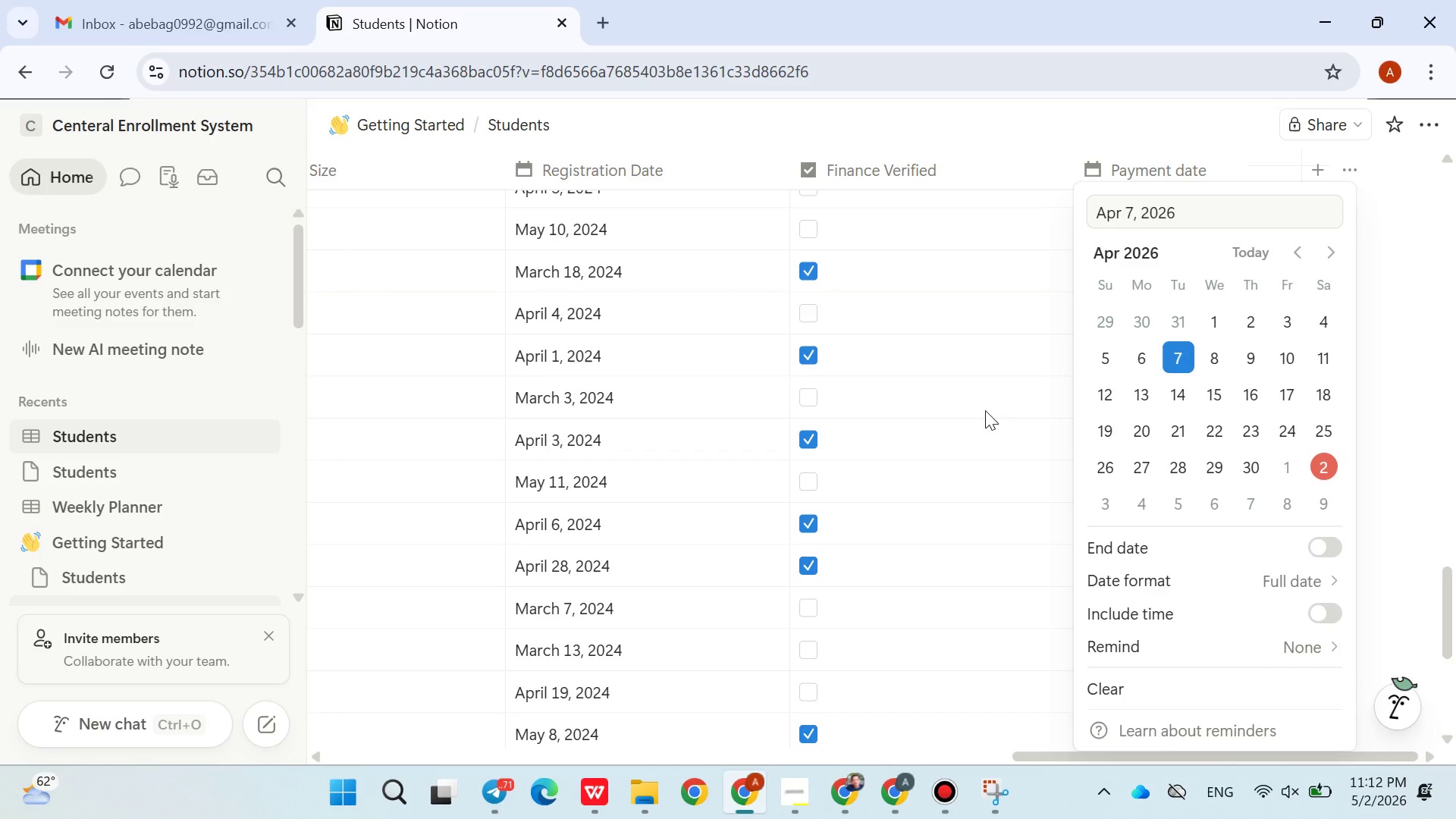 
left_click([985, 410])
 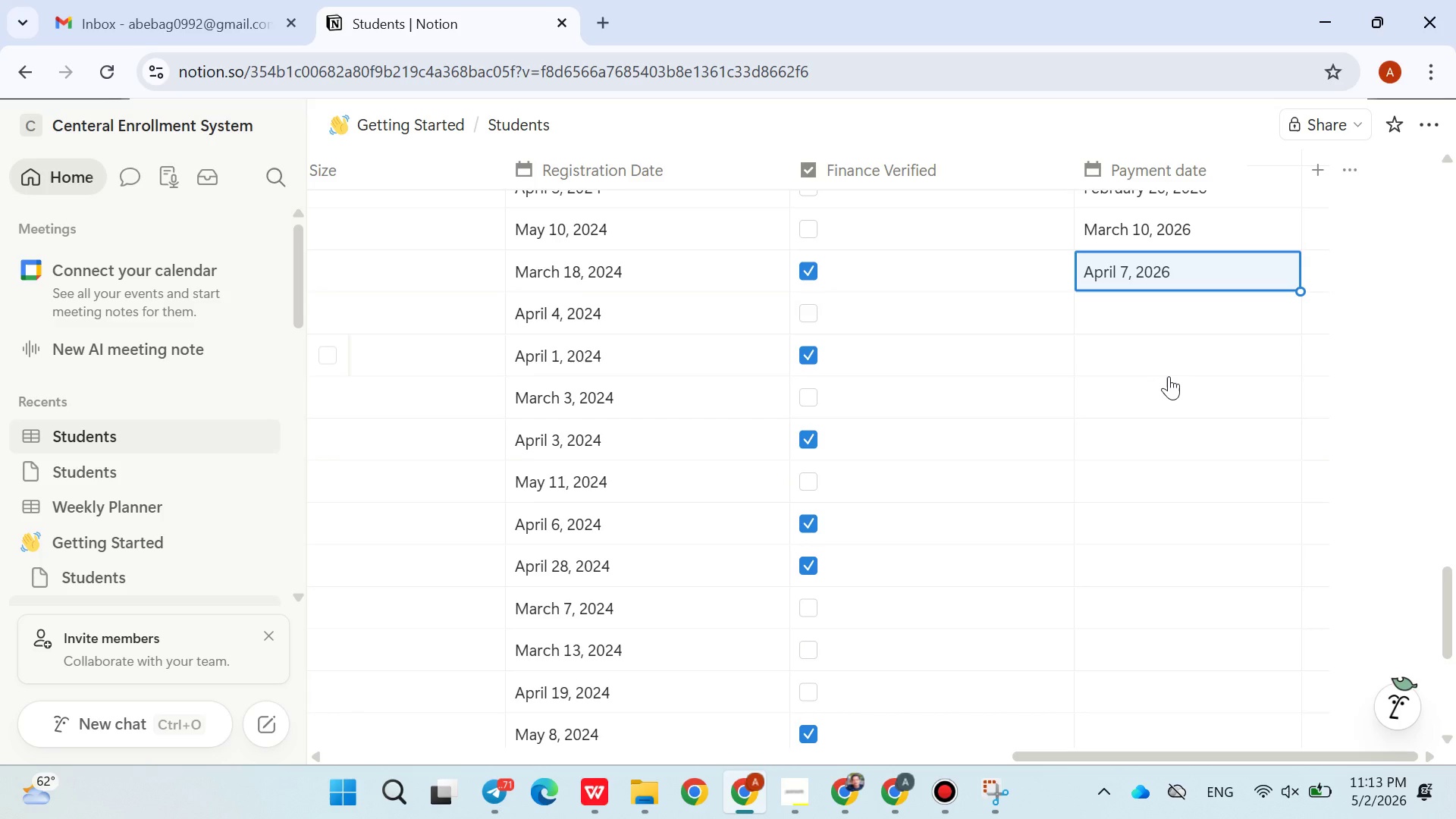 
wait(59.38)
 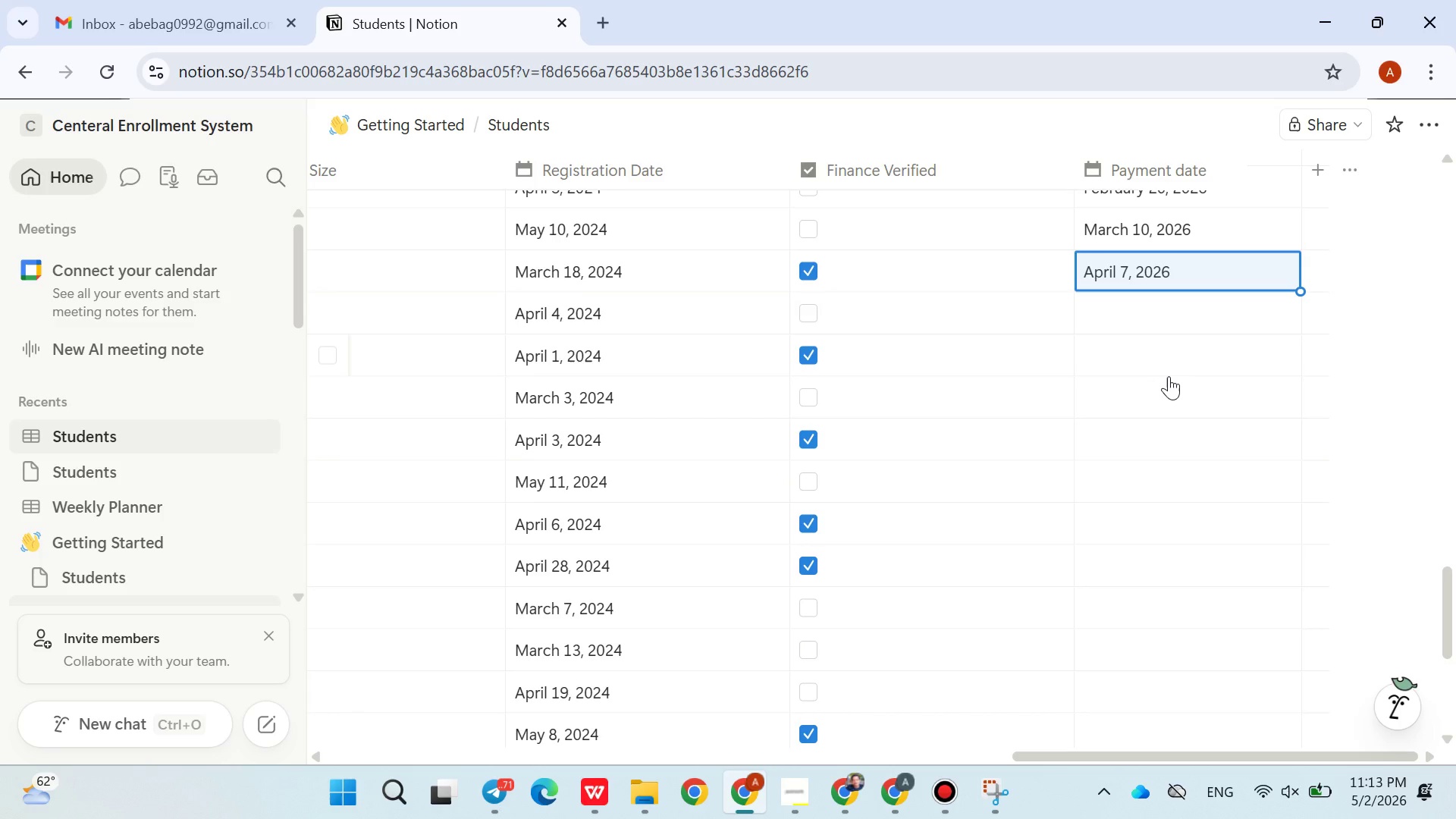 
left_click([1111, 317])
 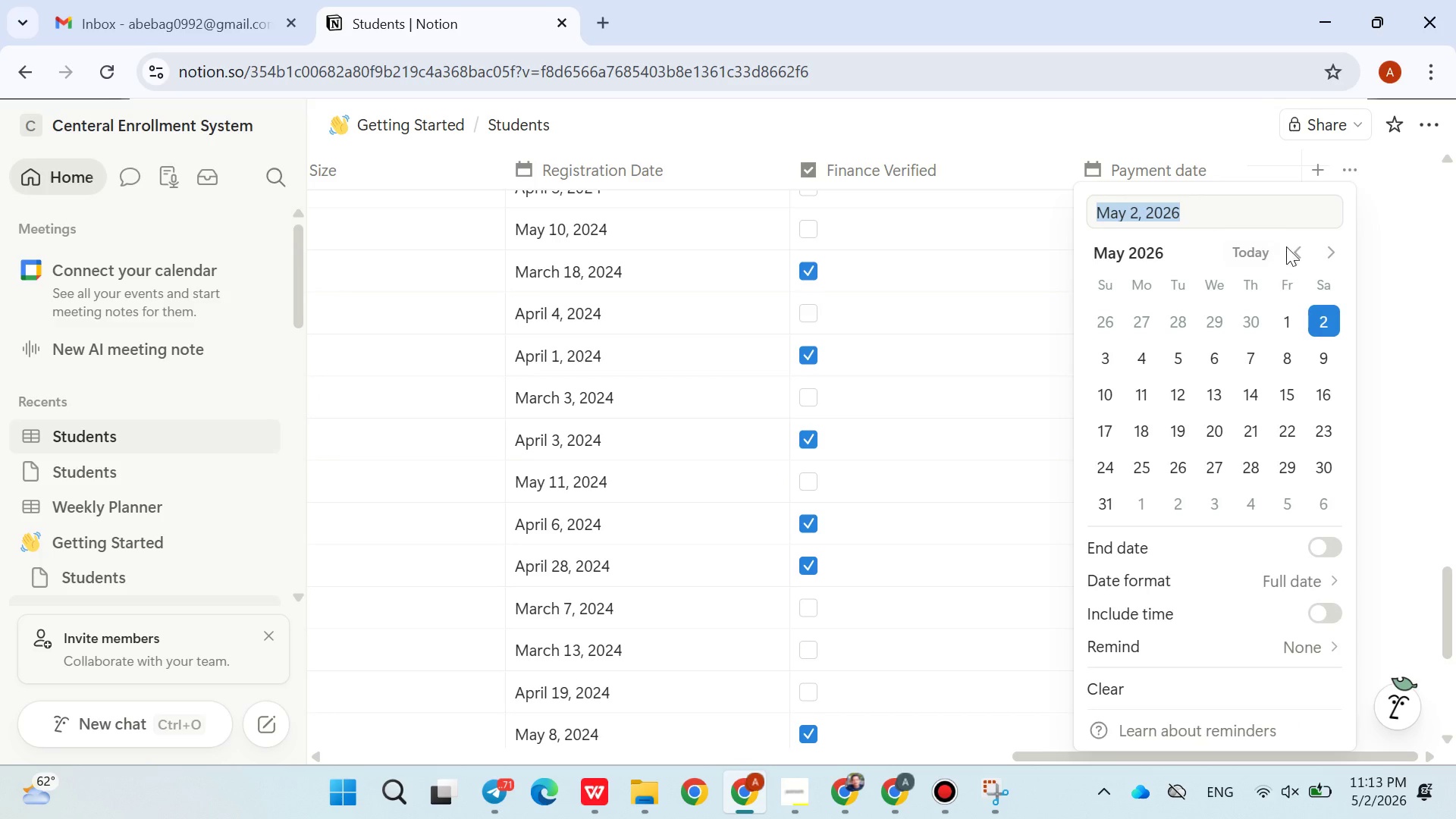 
double_click([1288, 246])
 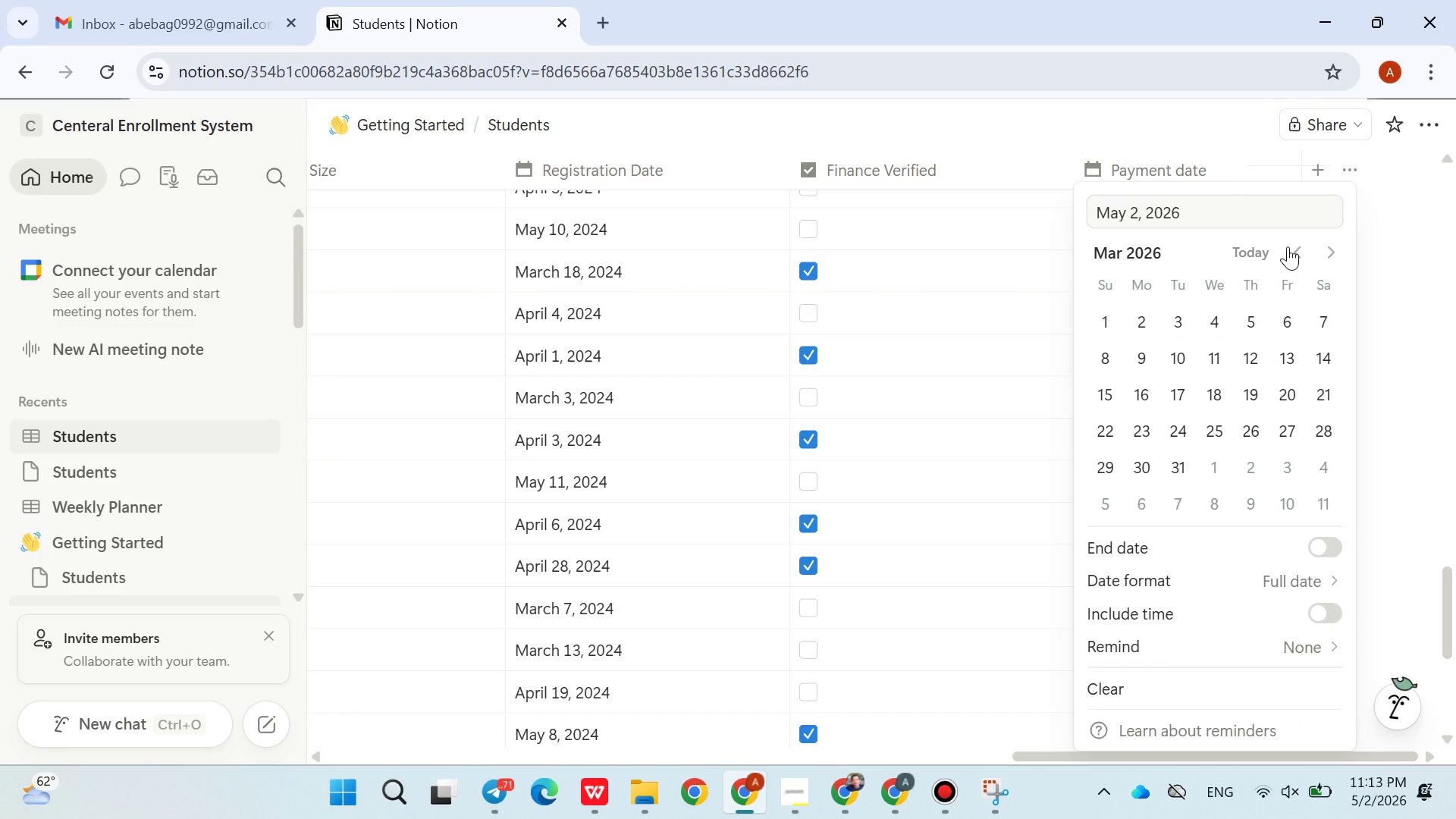 
left_click_drag(start_coordinate=[1288, 246], to_coordinate=[1183, 374])
 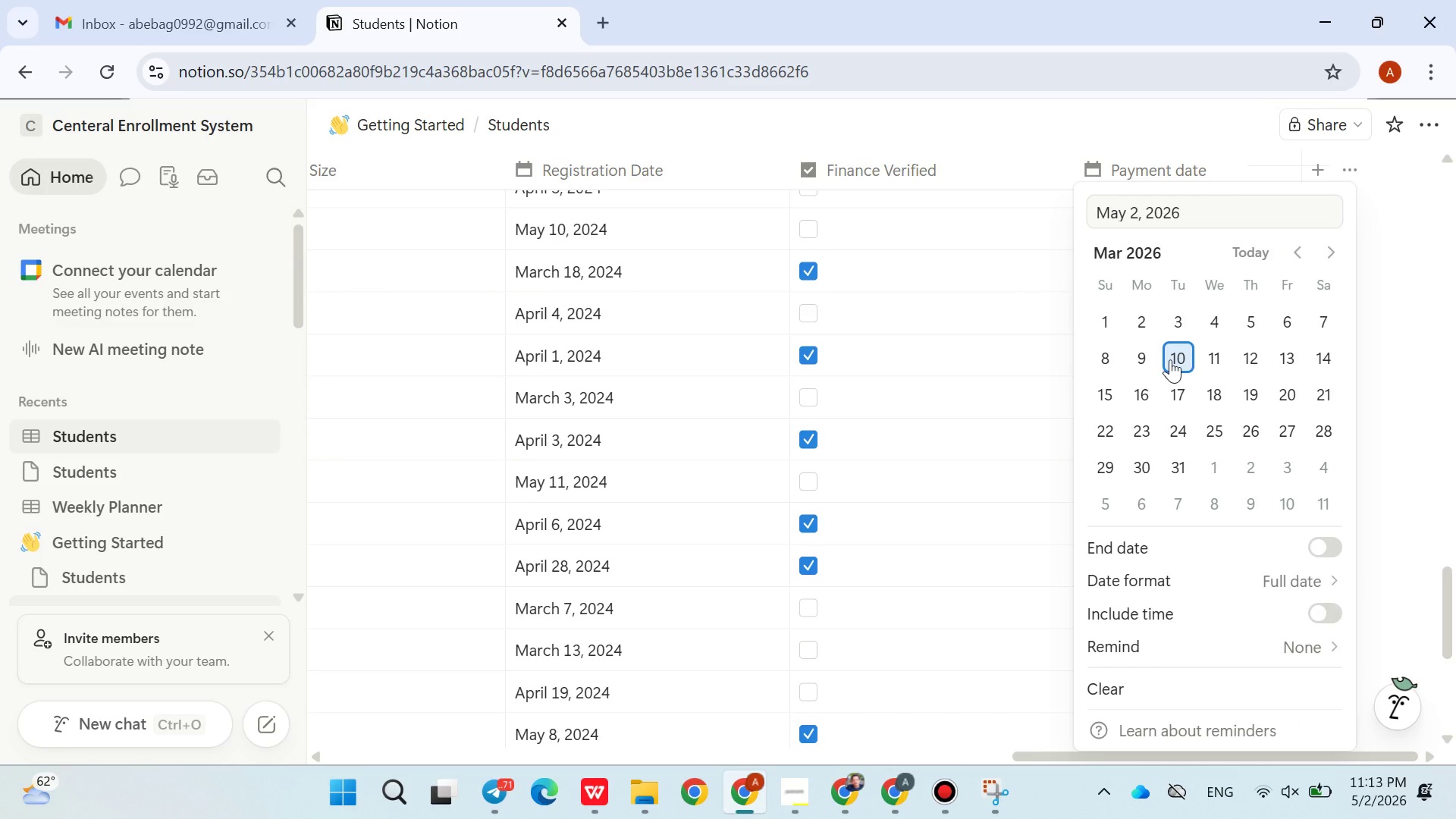 
left_click([1170, 359])
 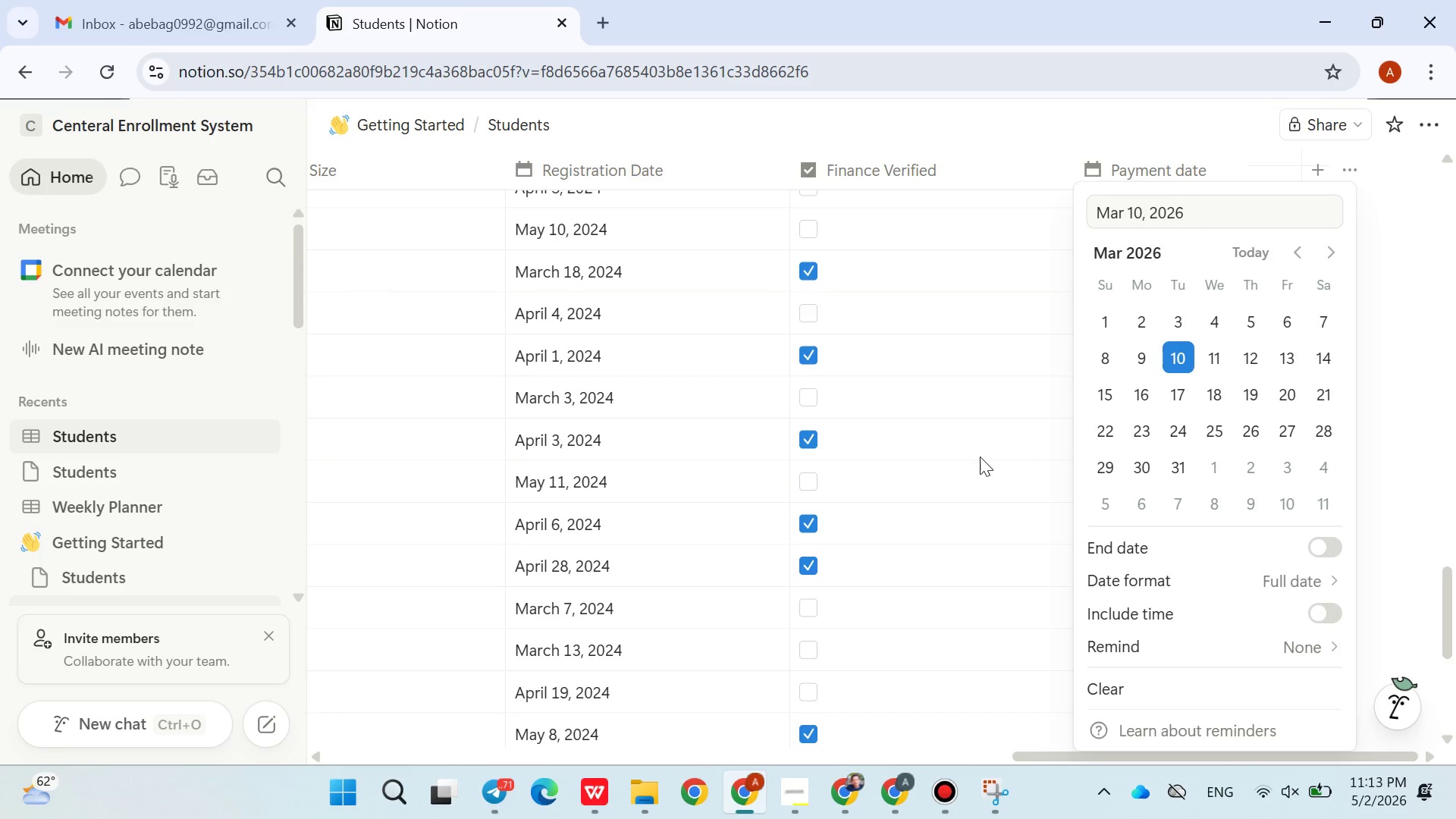 
left_click([980, 457])
 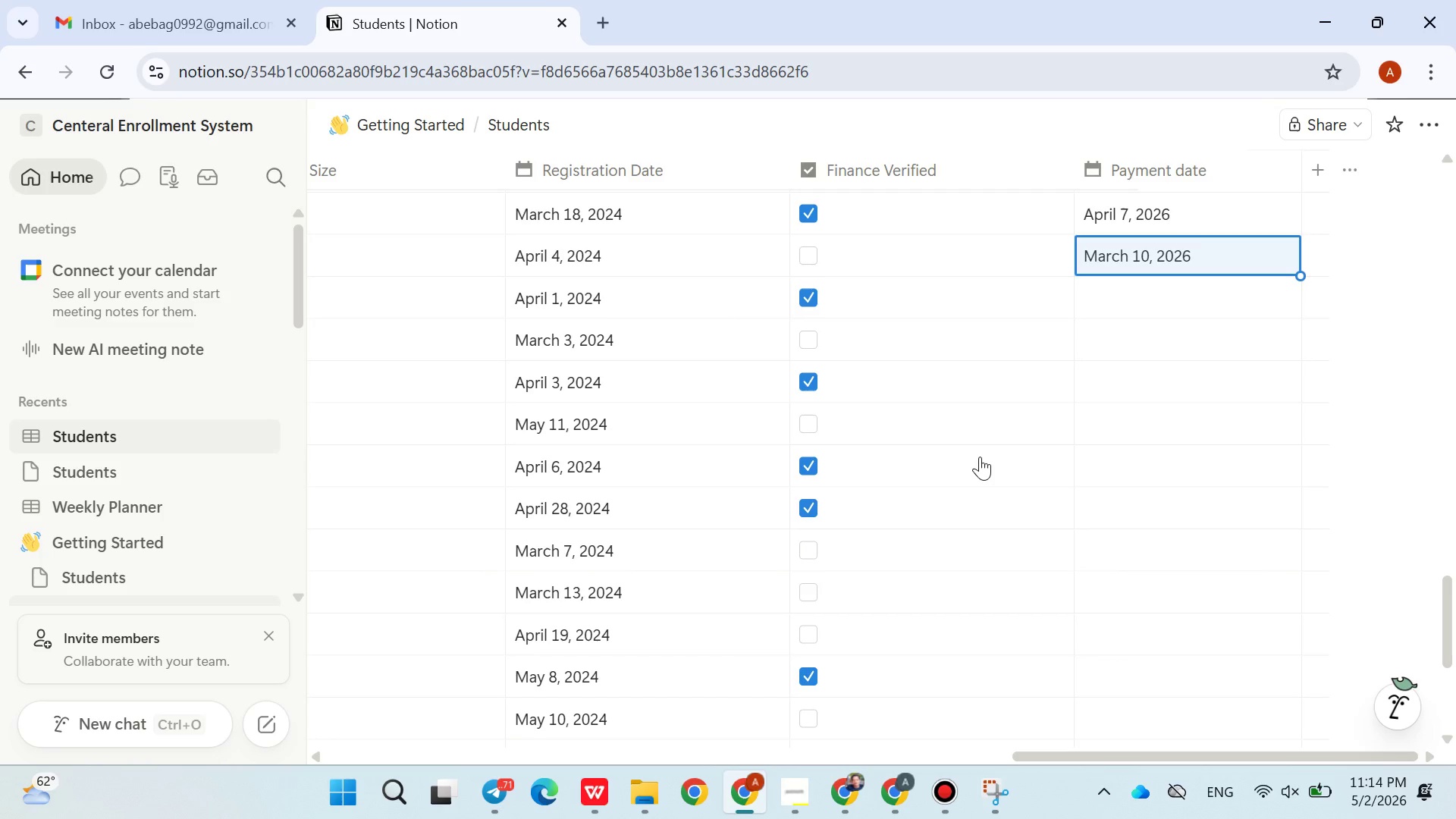 
wait(28.11)
 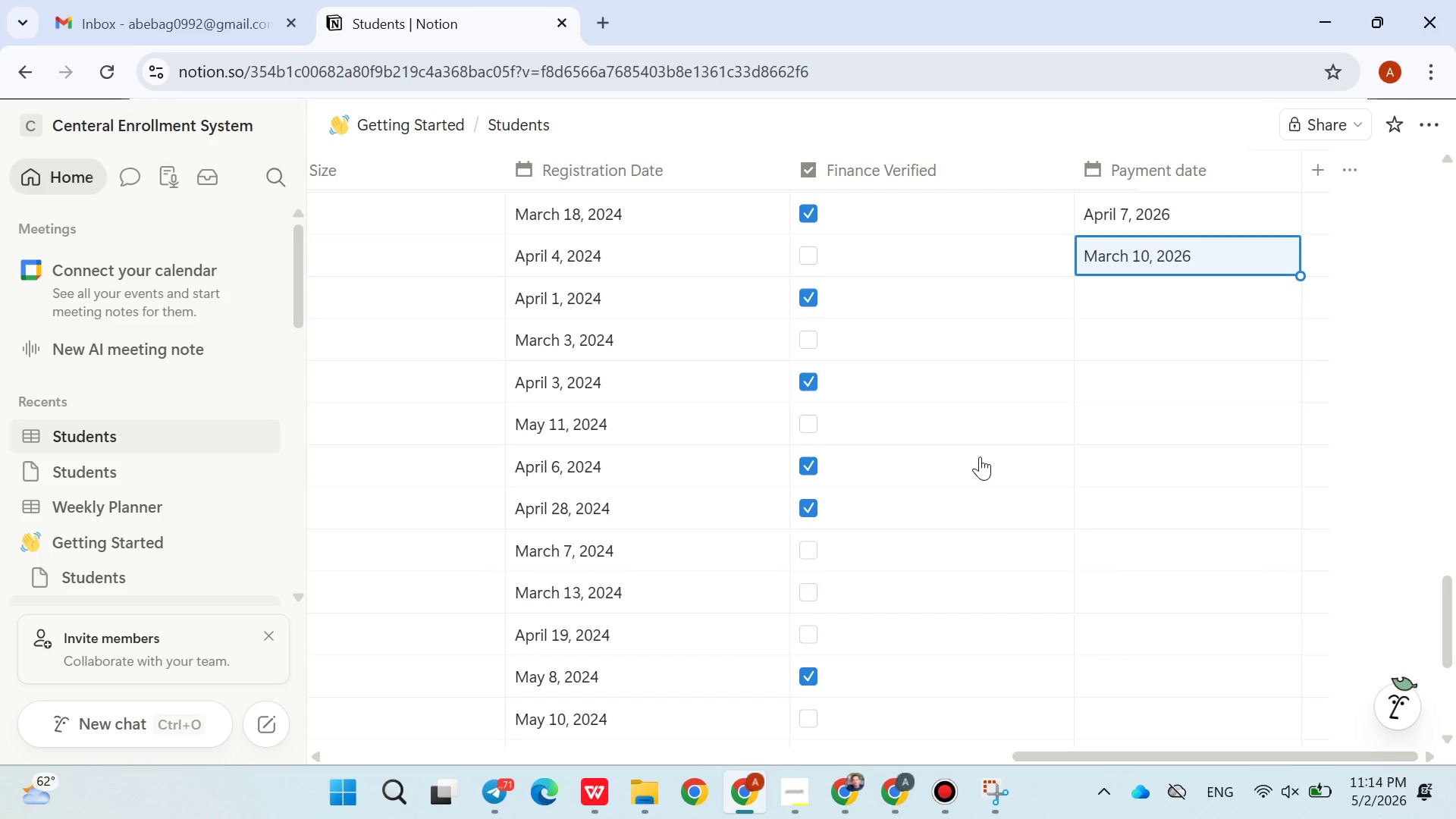 
left_click([1121, 300])
 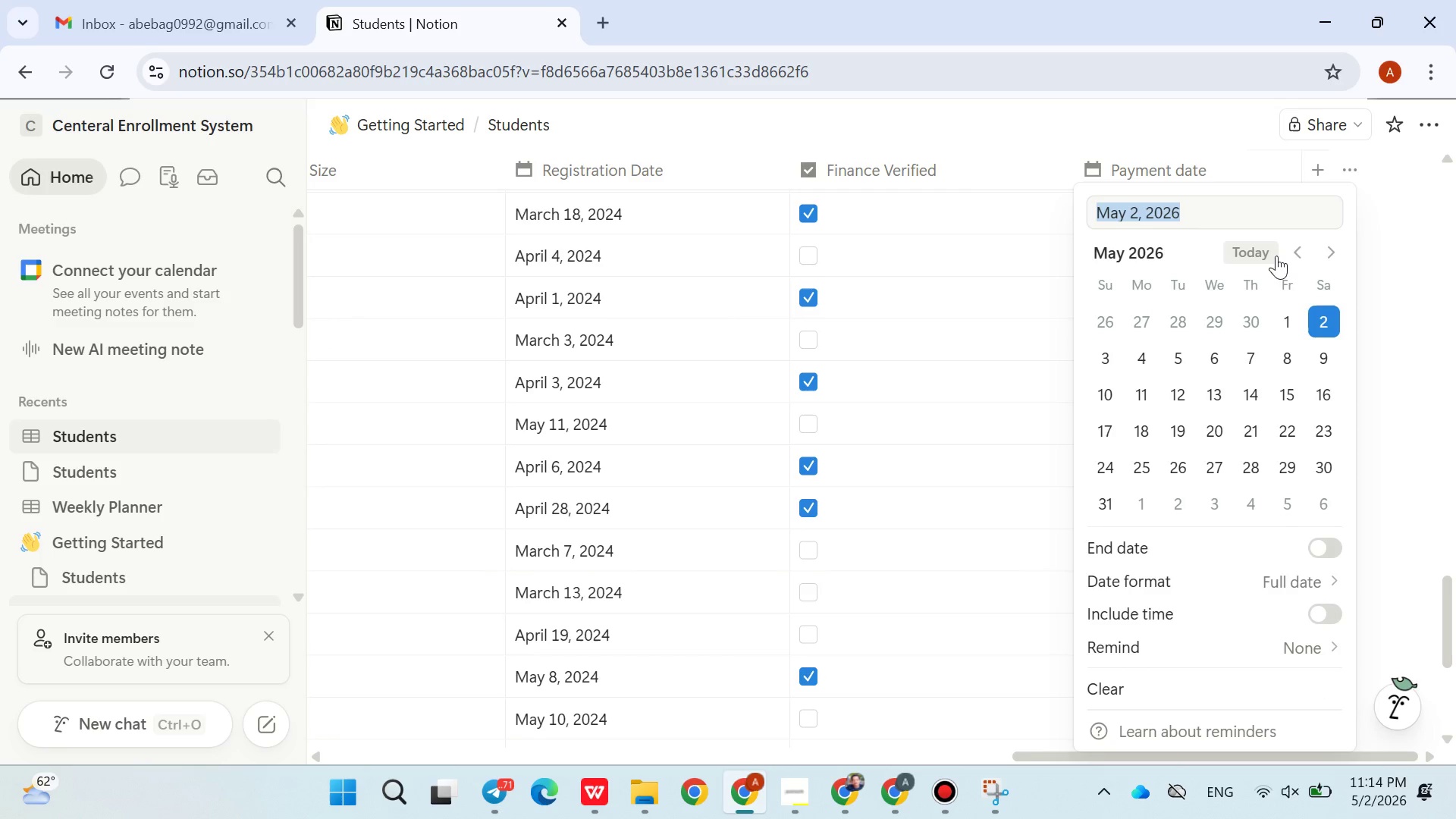 
double_click([1284, 255])
 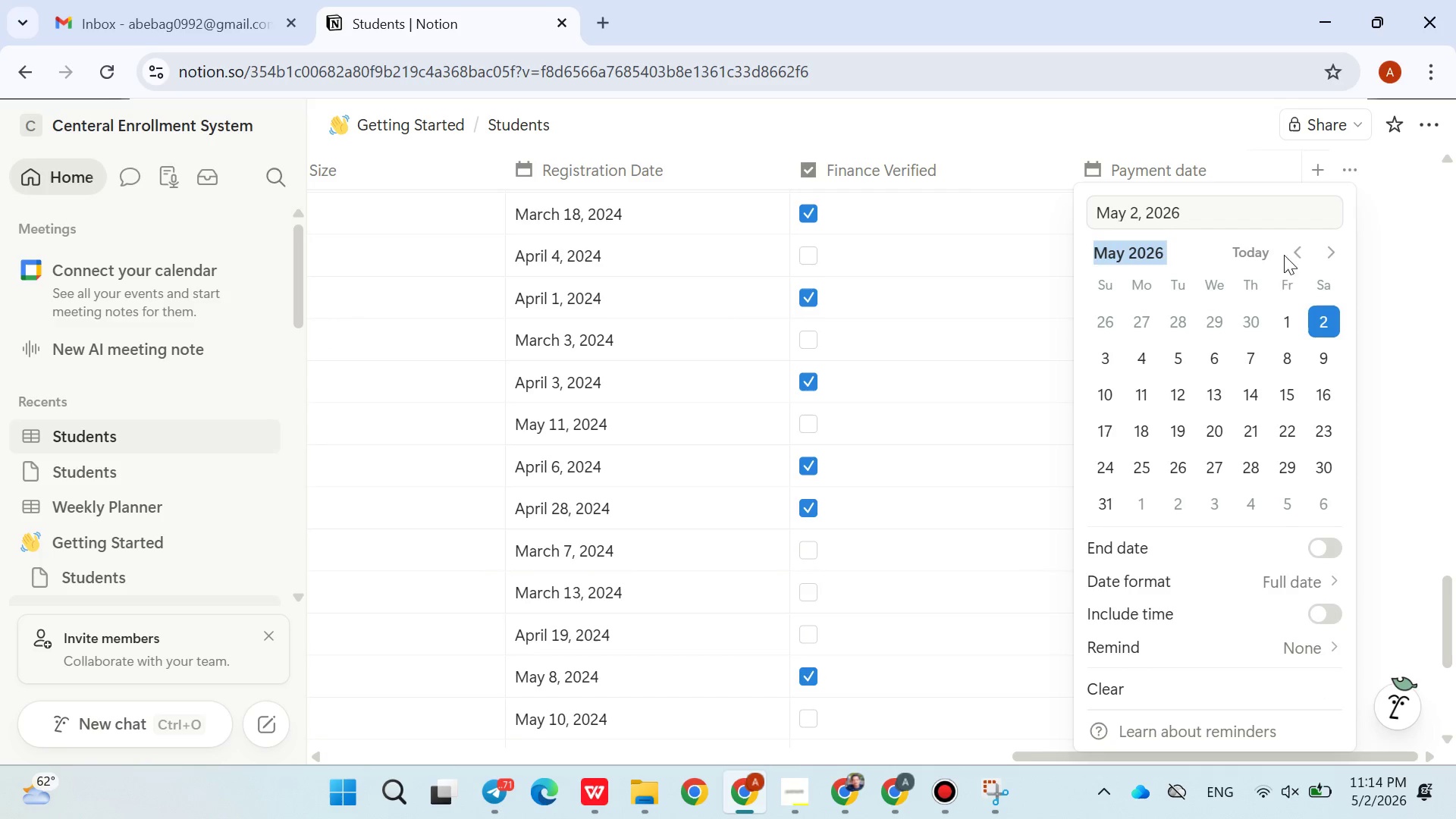 
left_click_drag(start_coordinate=[1284, 255], to_coordinate=[1293, 255])
 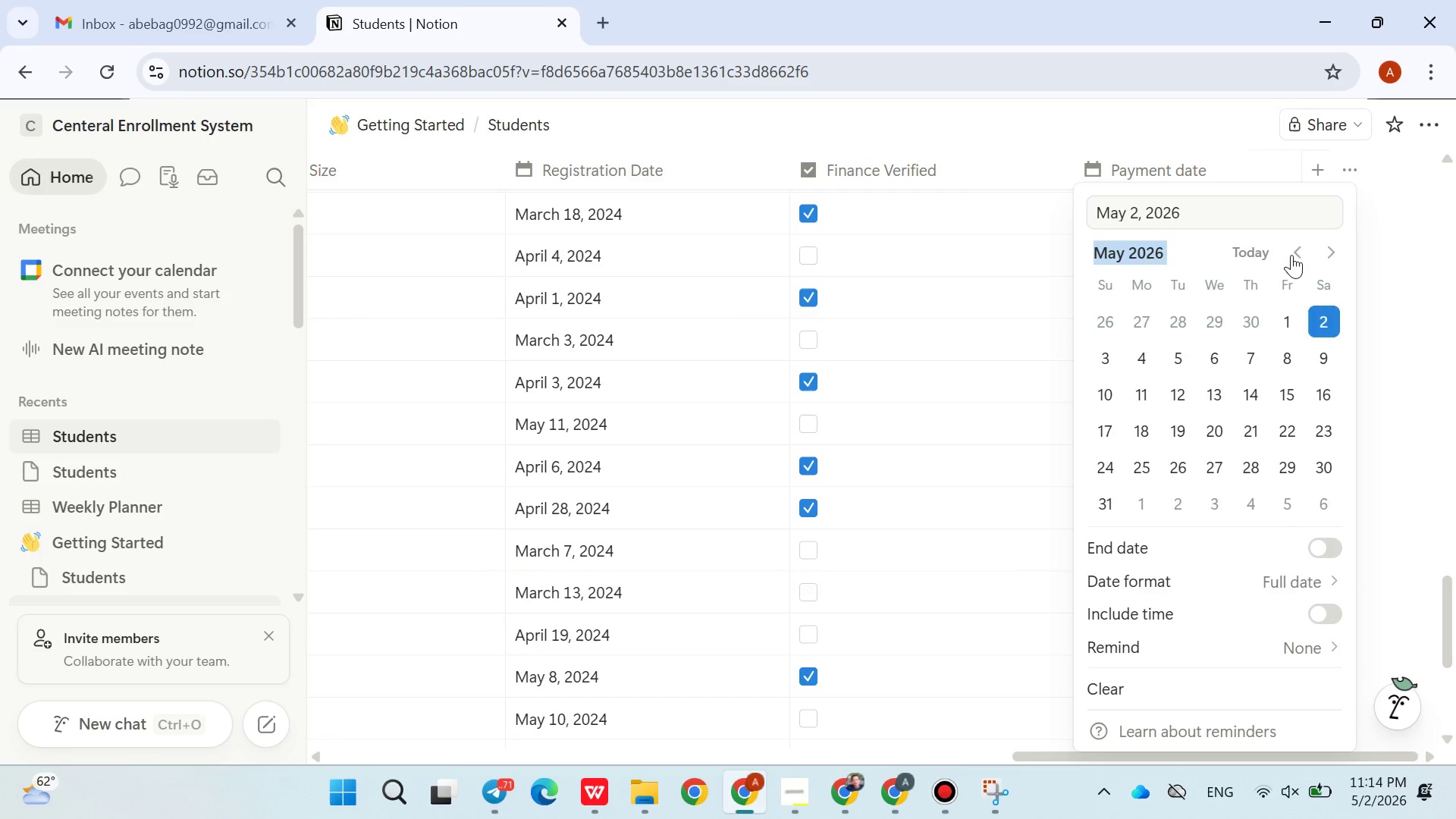 
triple_click([1293, 255])
 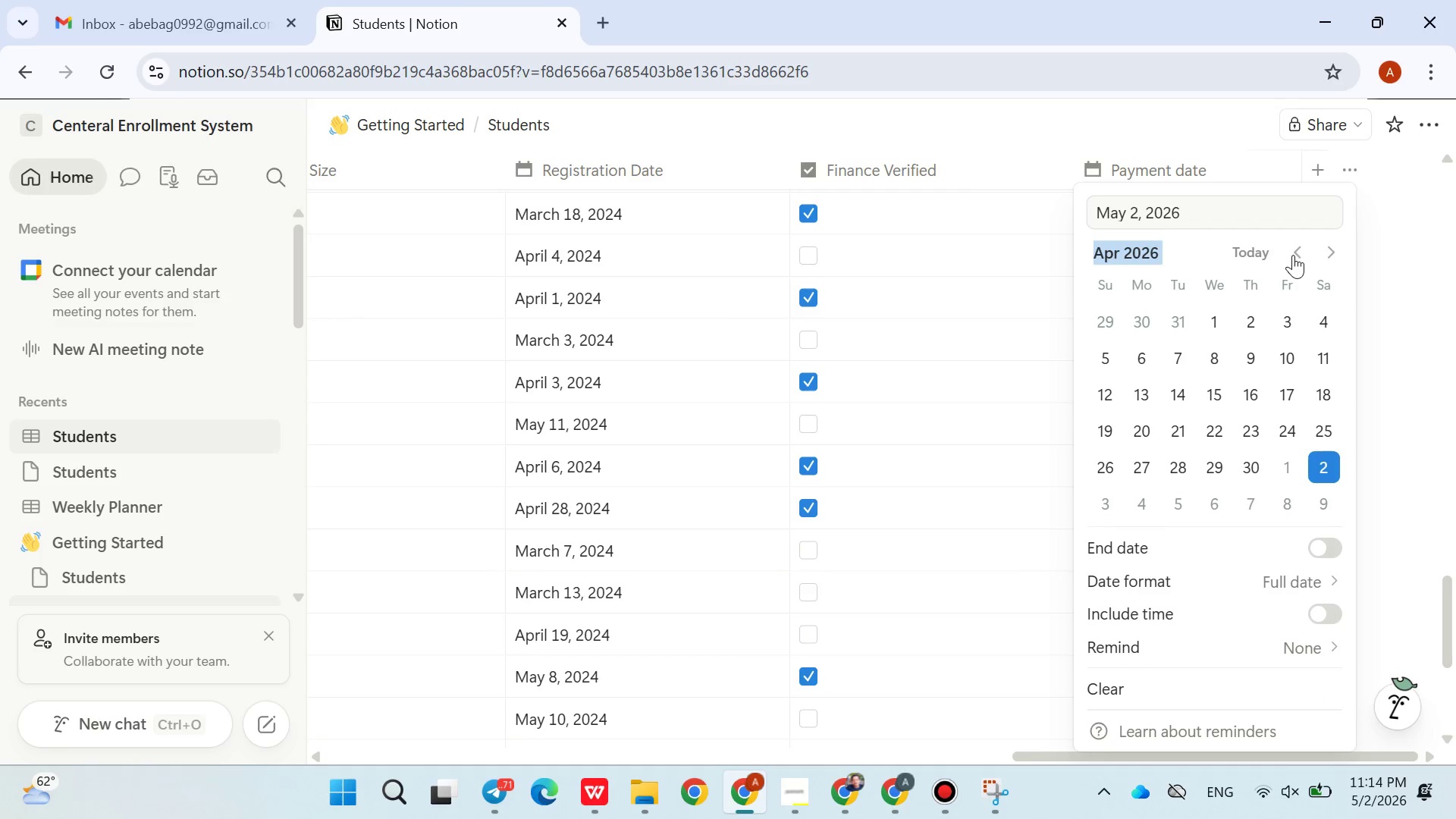 
left_click_drag(start_coordinate=[1293, 255], to_coordinate=[1185, 369])
 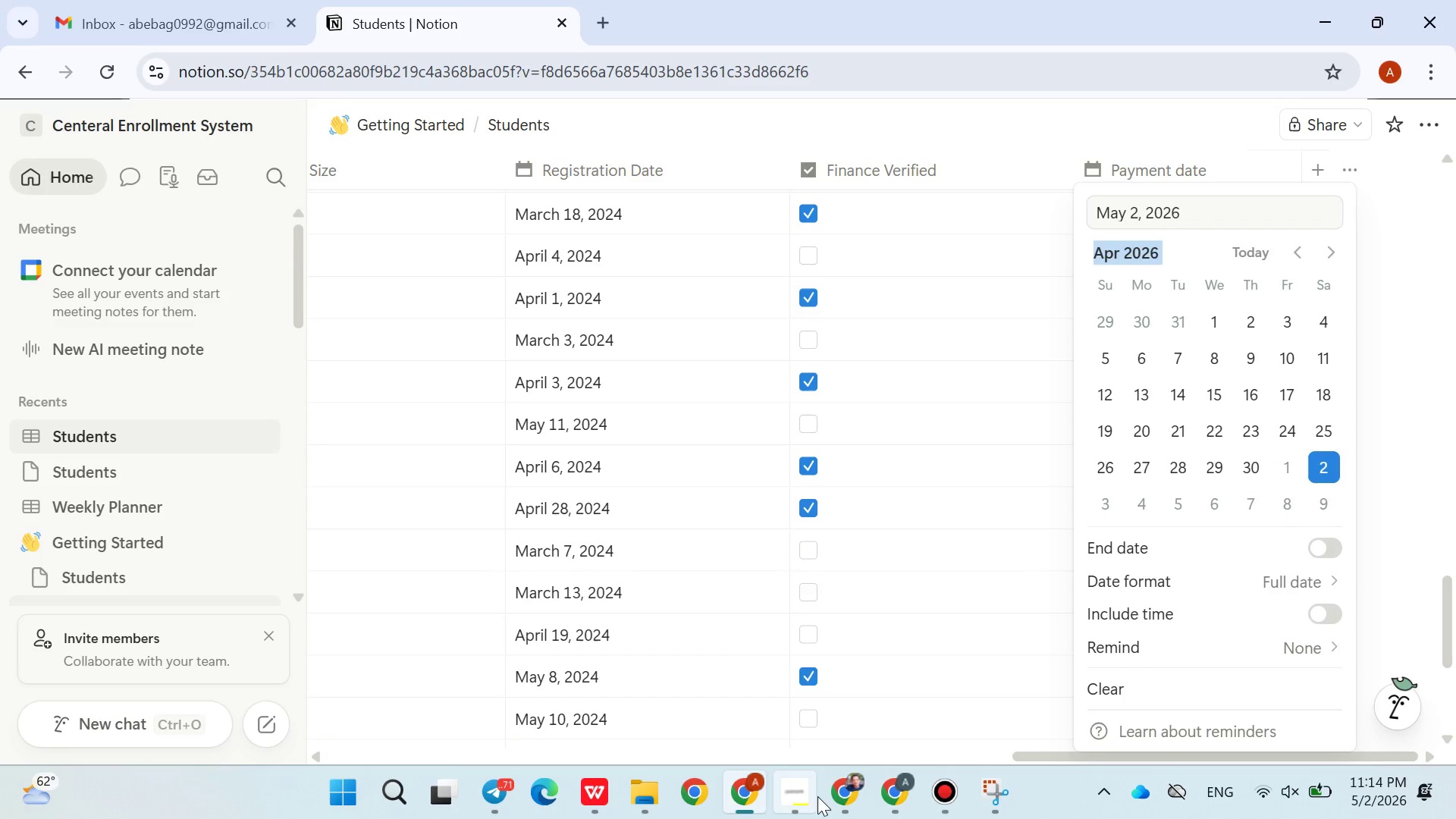 
left_click([817, 792])